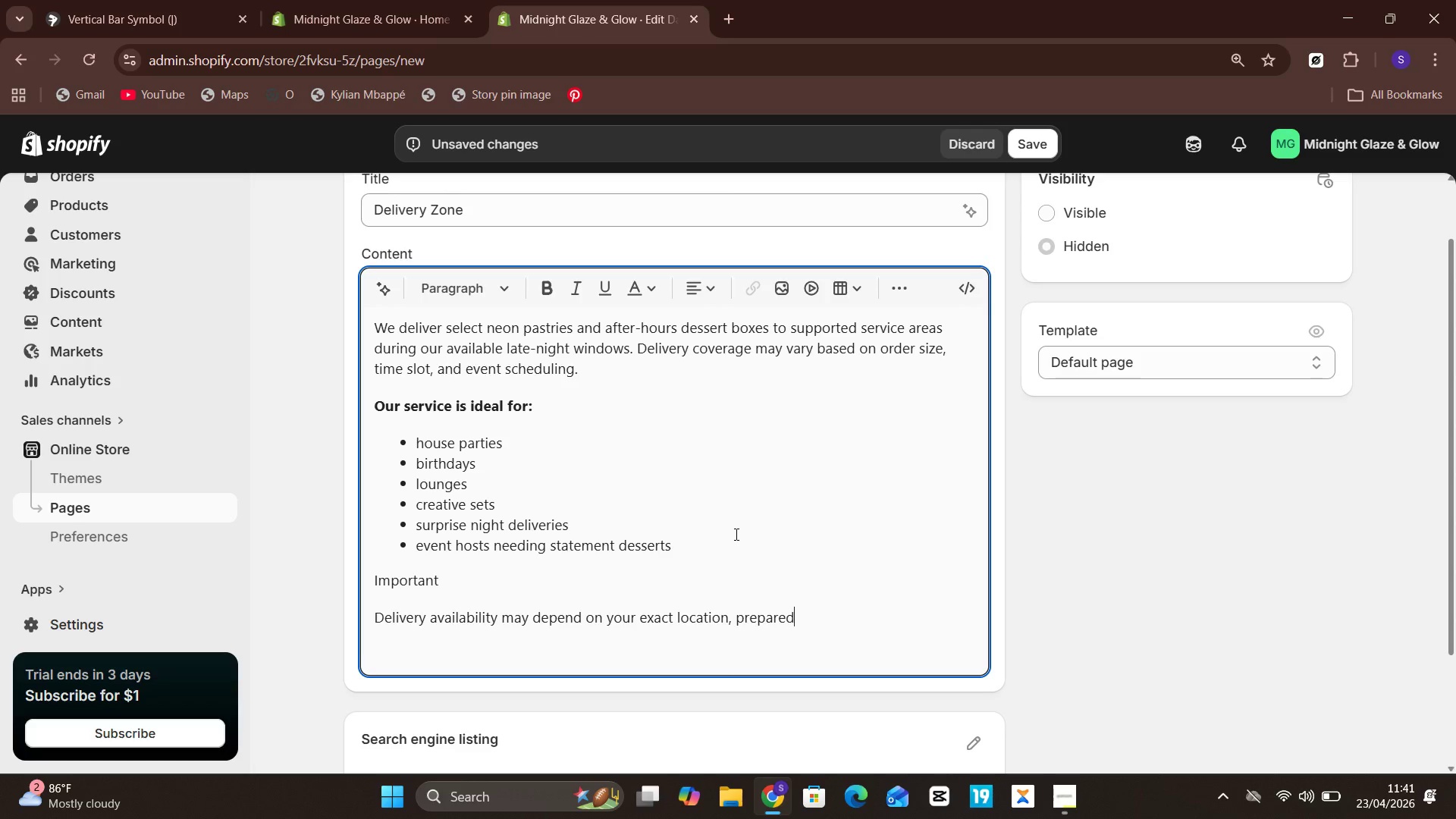 
hold_key(key=Backspace, duration=0.62)
 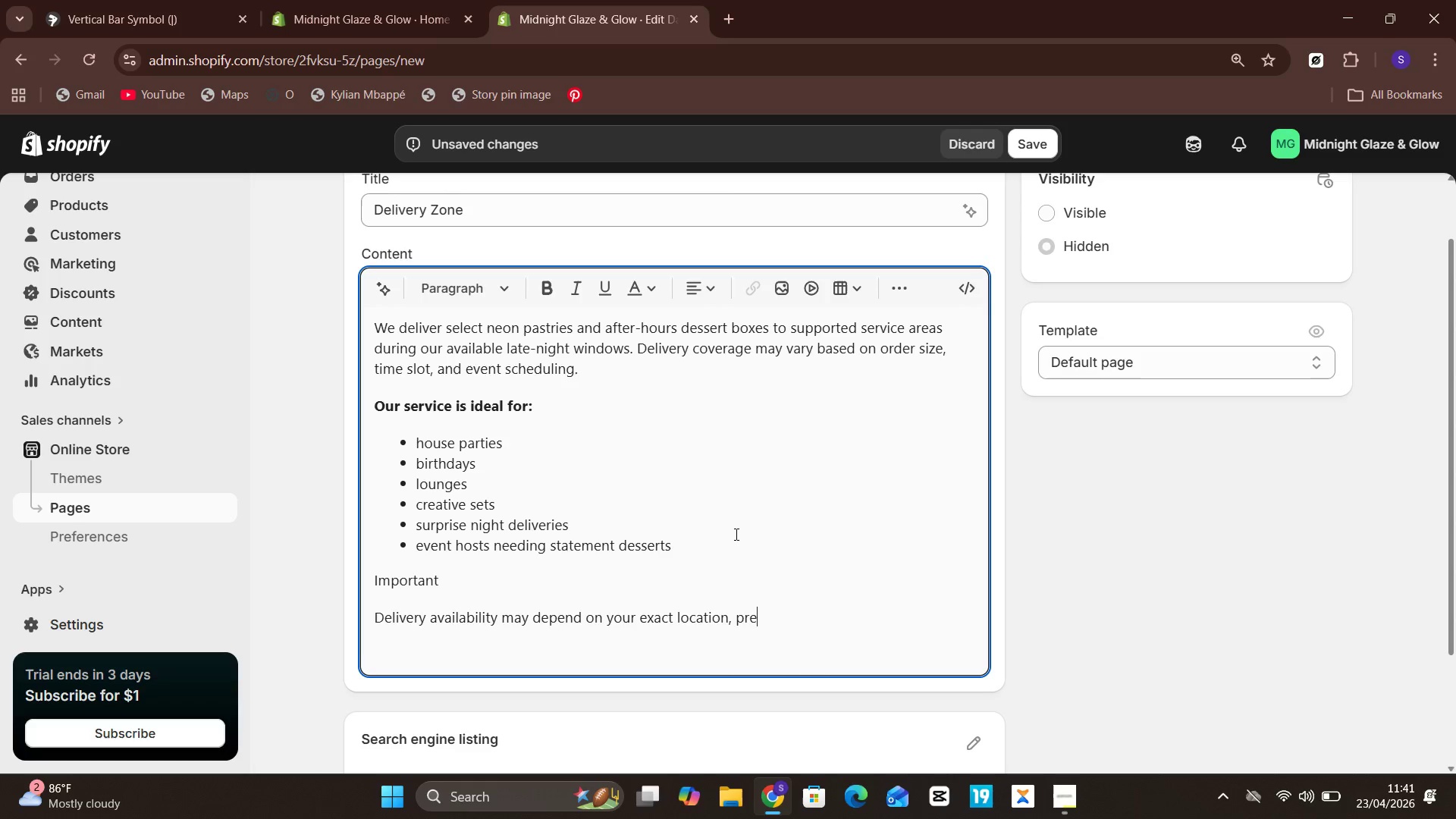 
type(ferred, and product type)
 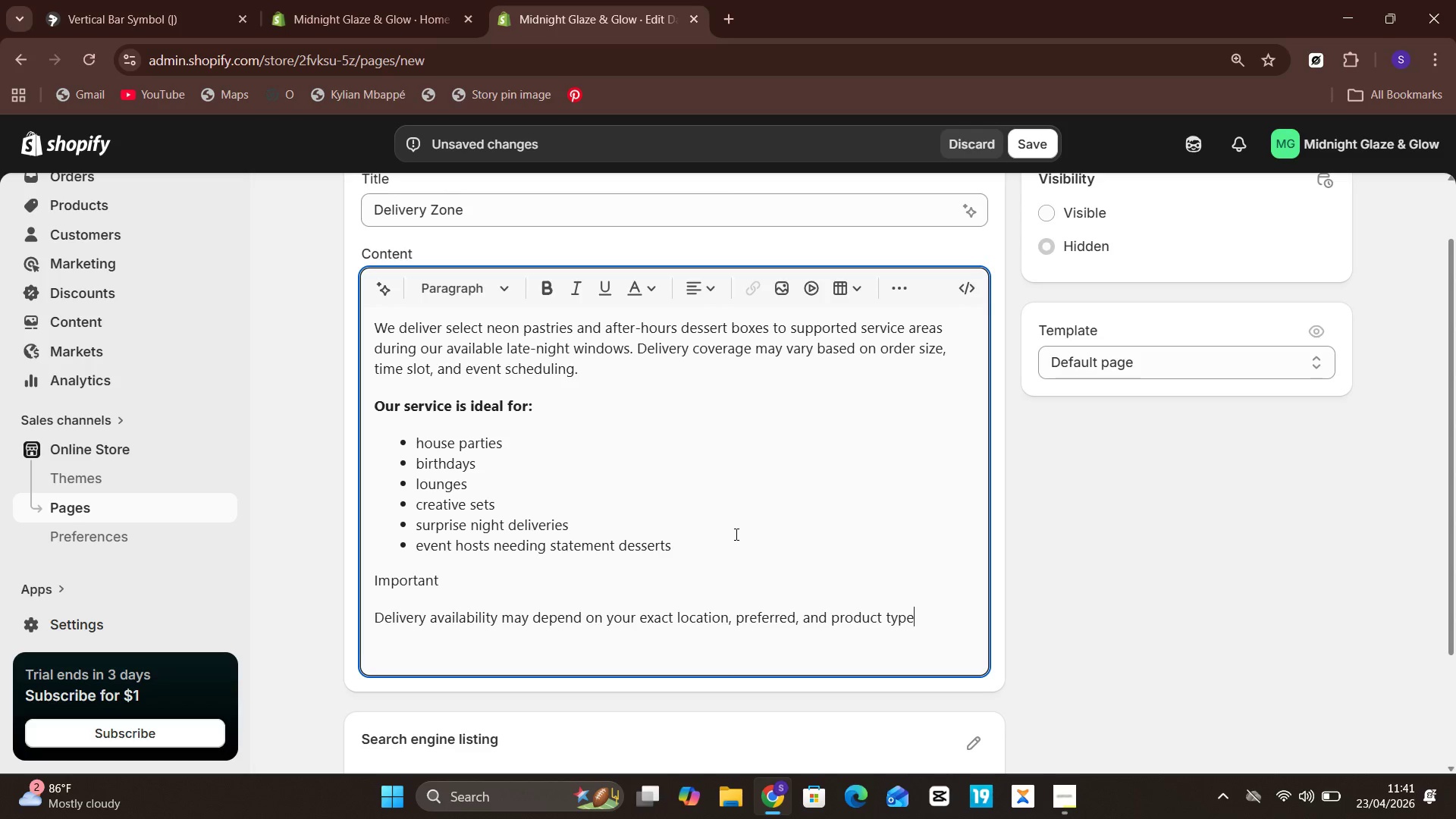 
wait(10.25)
 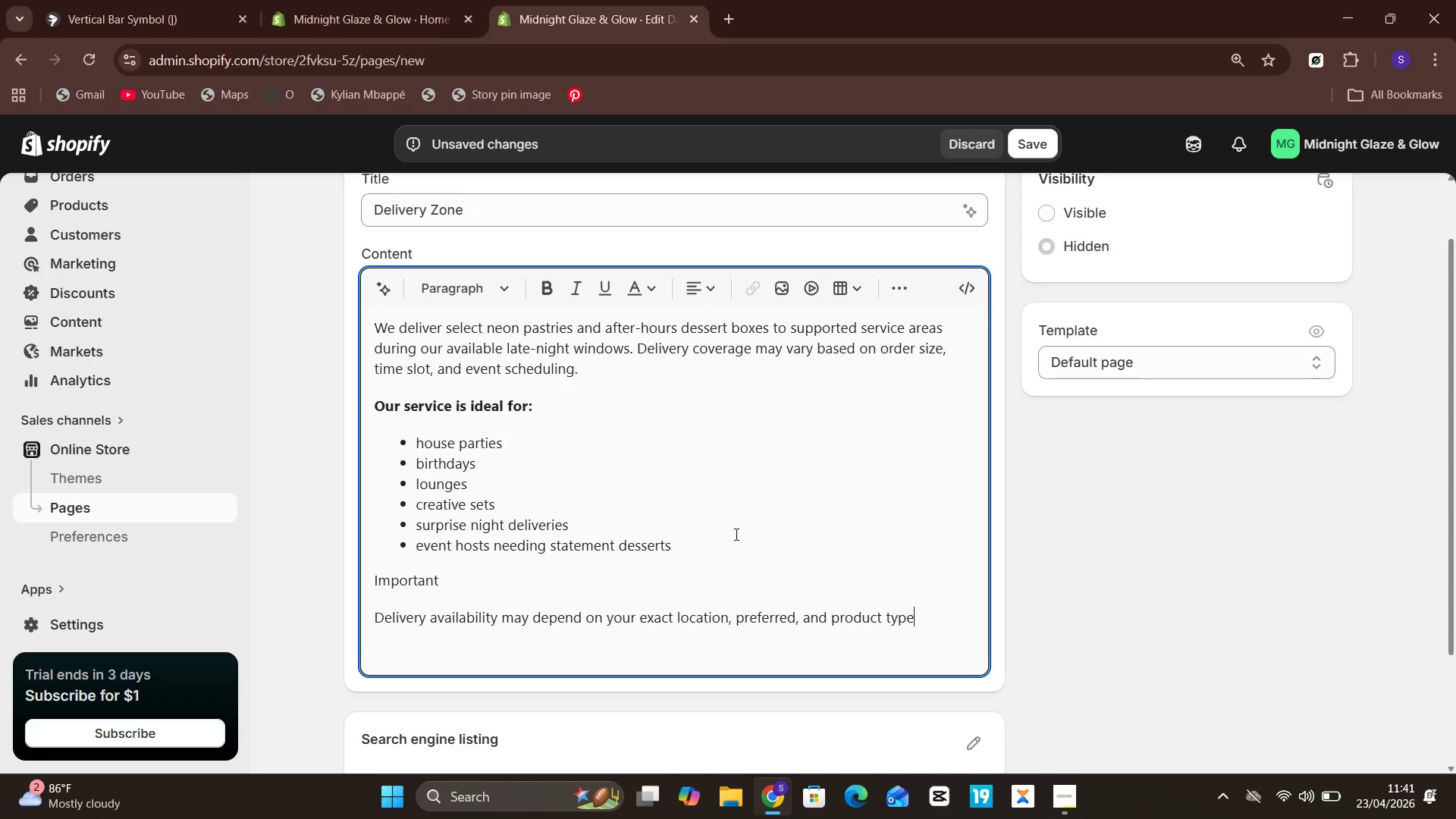 
type(. If your )
 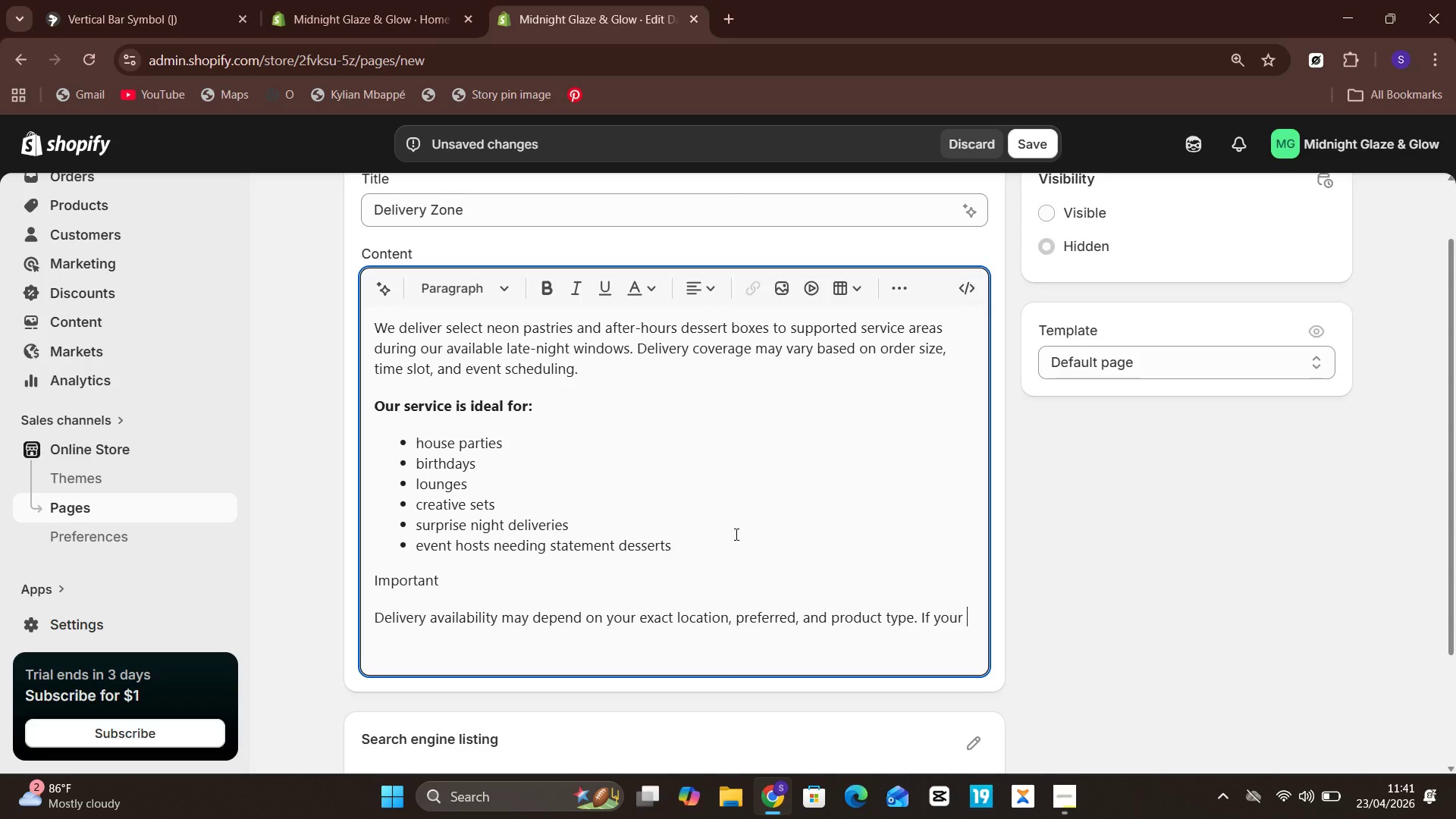 
type(area )
 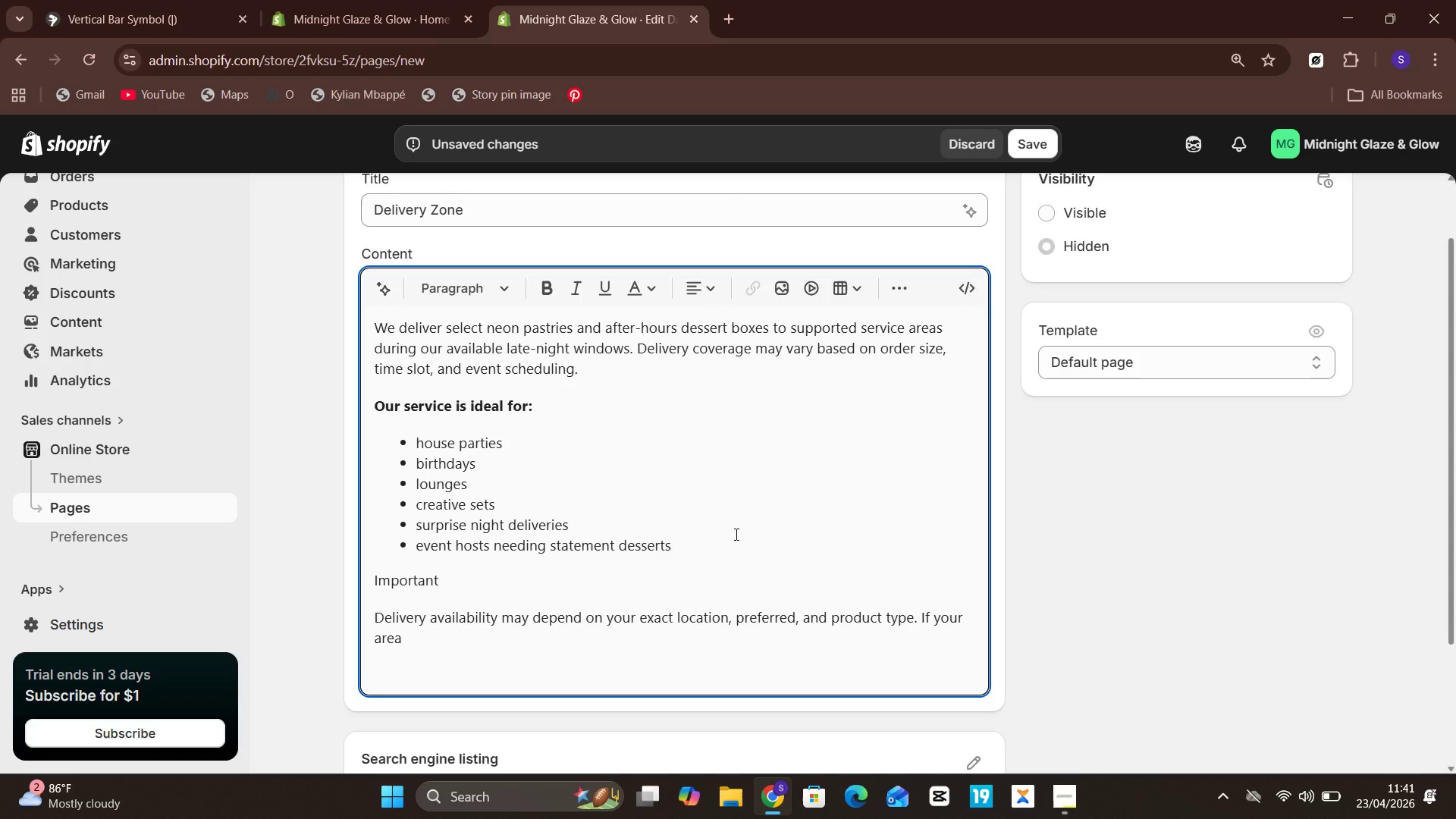 
wait(6.5)
 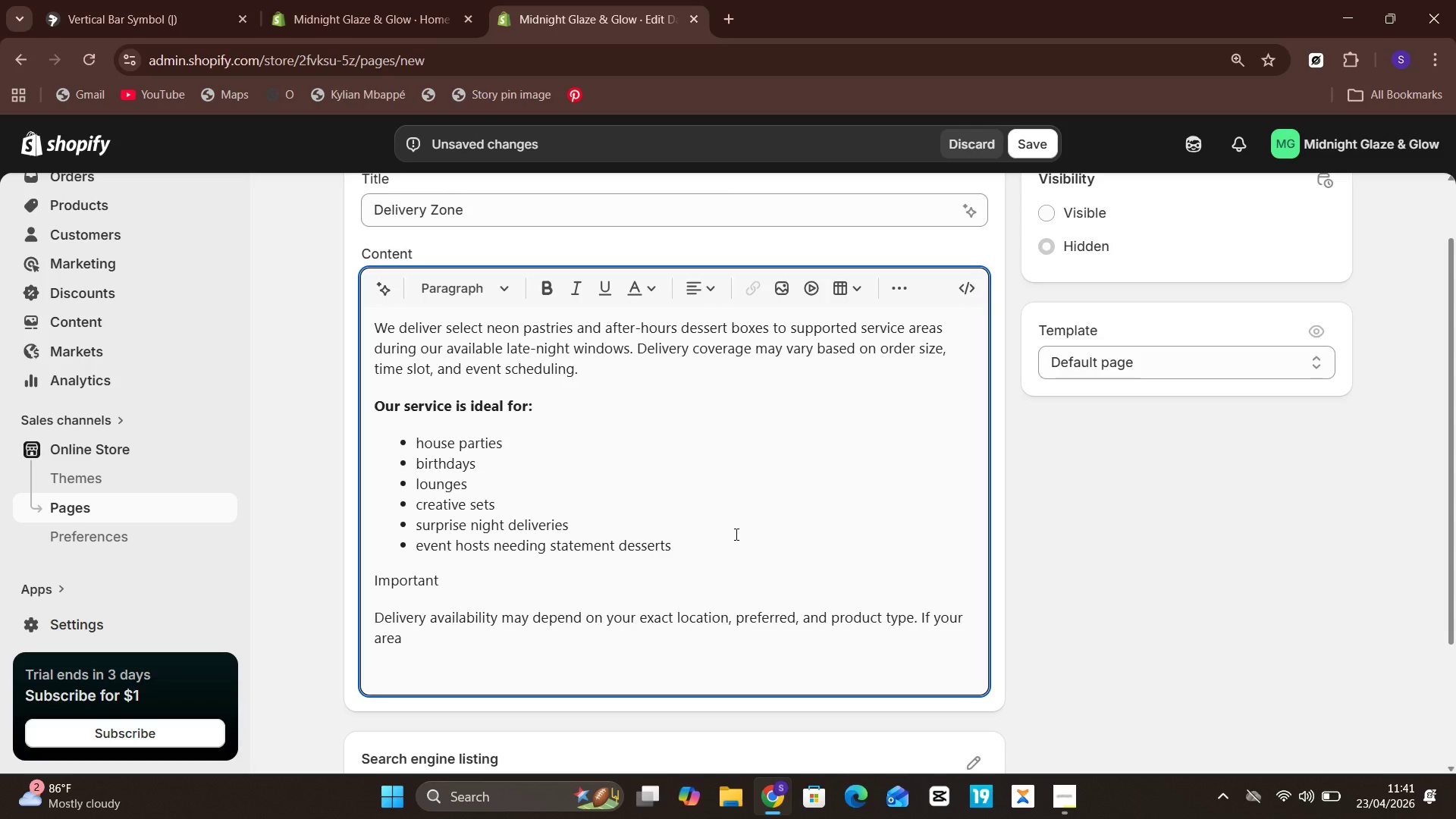 
type(is not )
 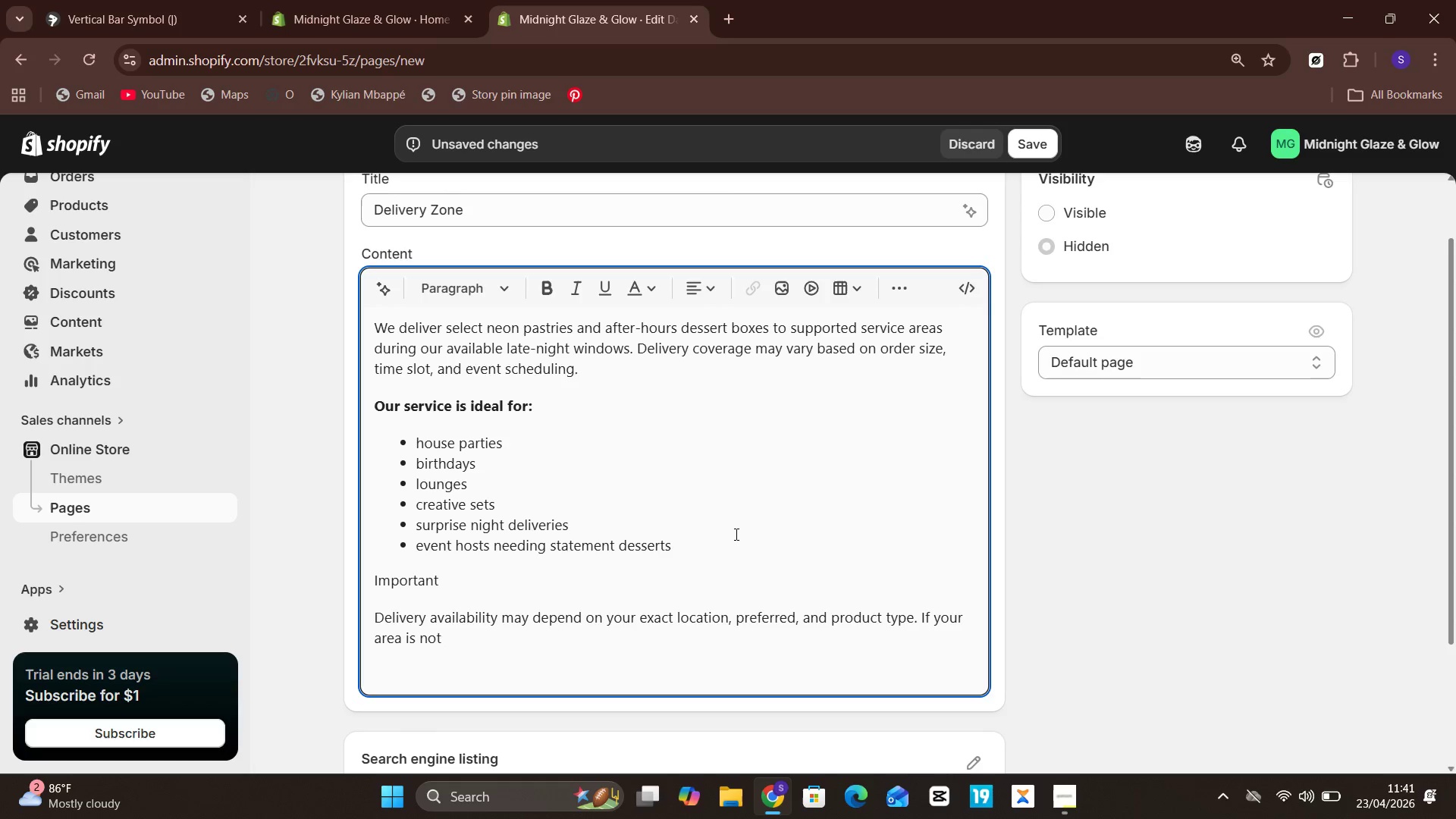 
type(listed, contat)
 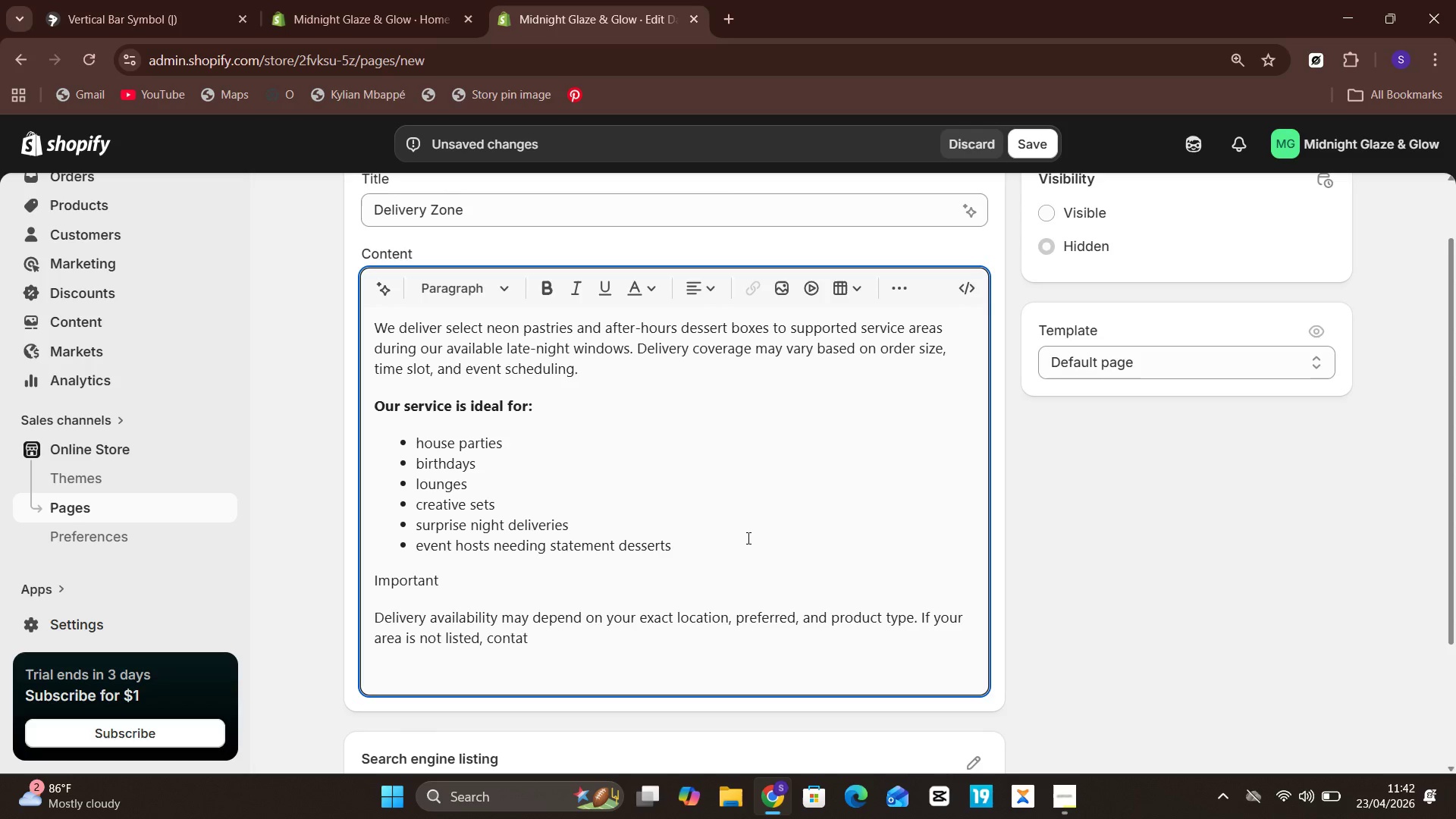 
key(ArrowLeft)
 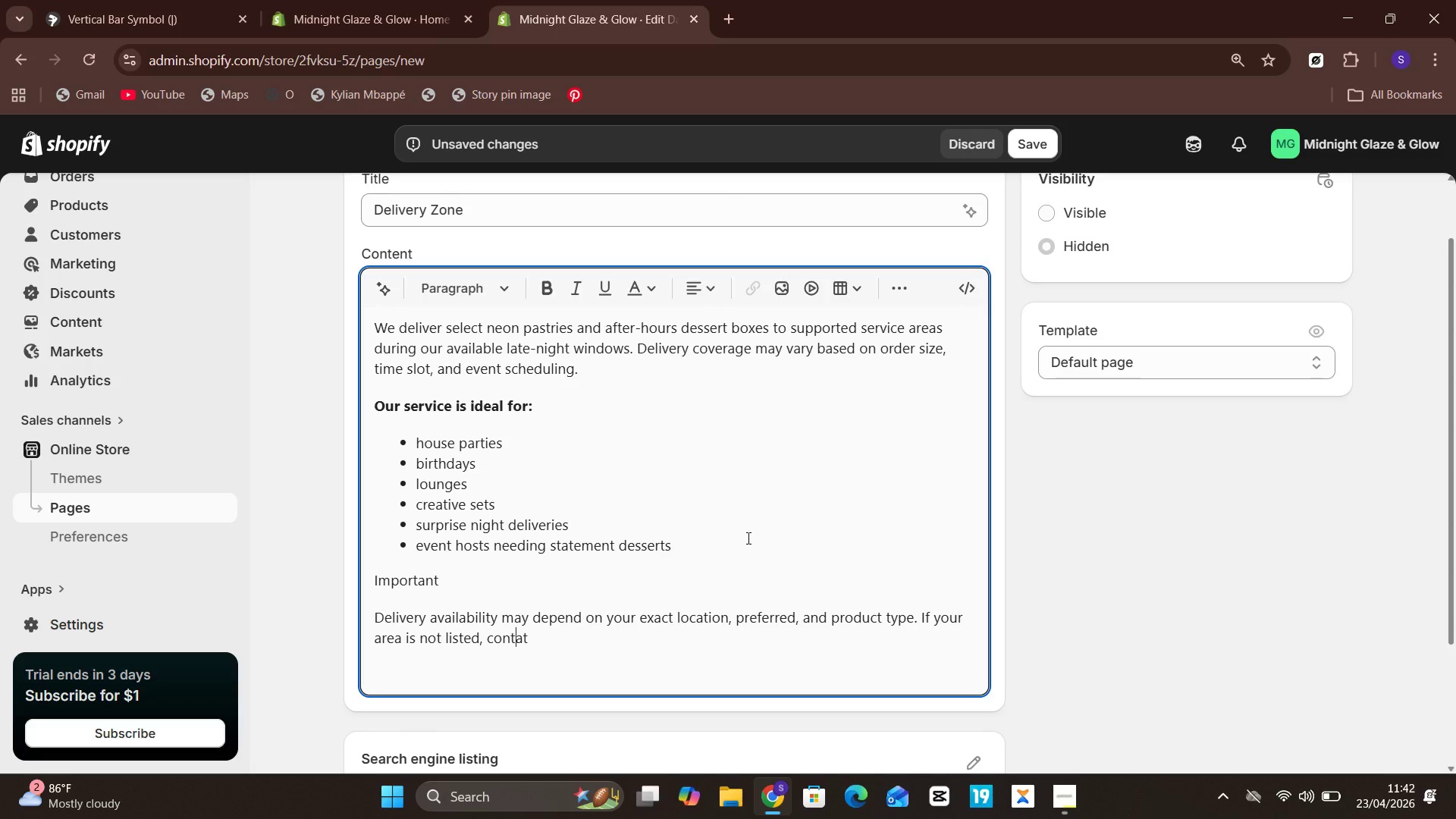 
key(Unknown)
 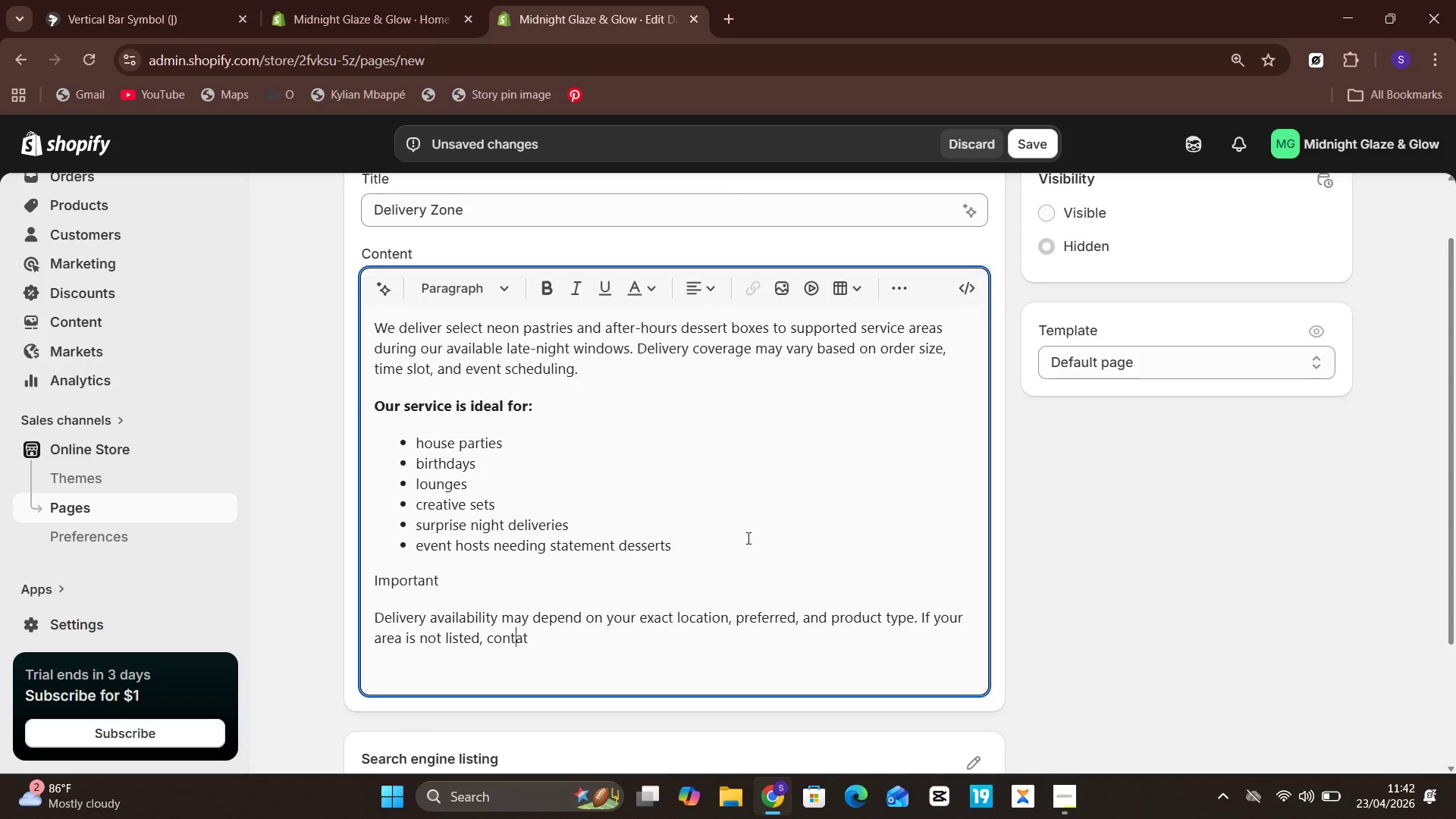 
key(Unknown)
 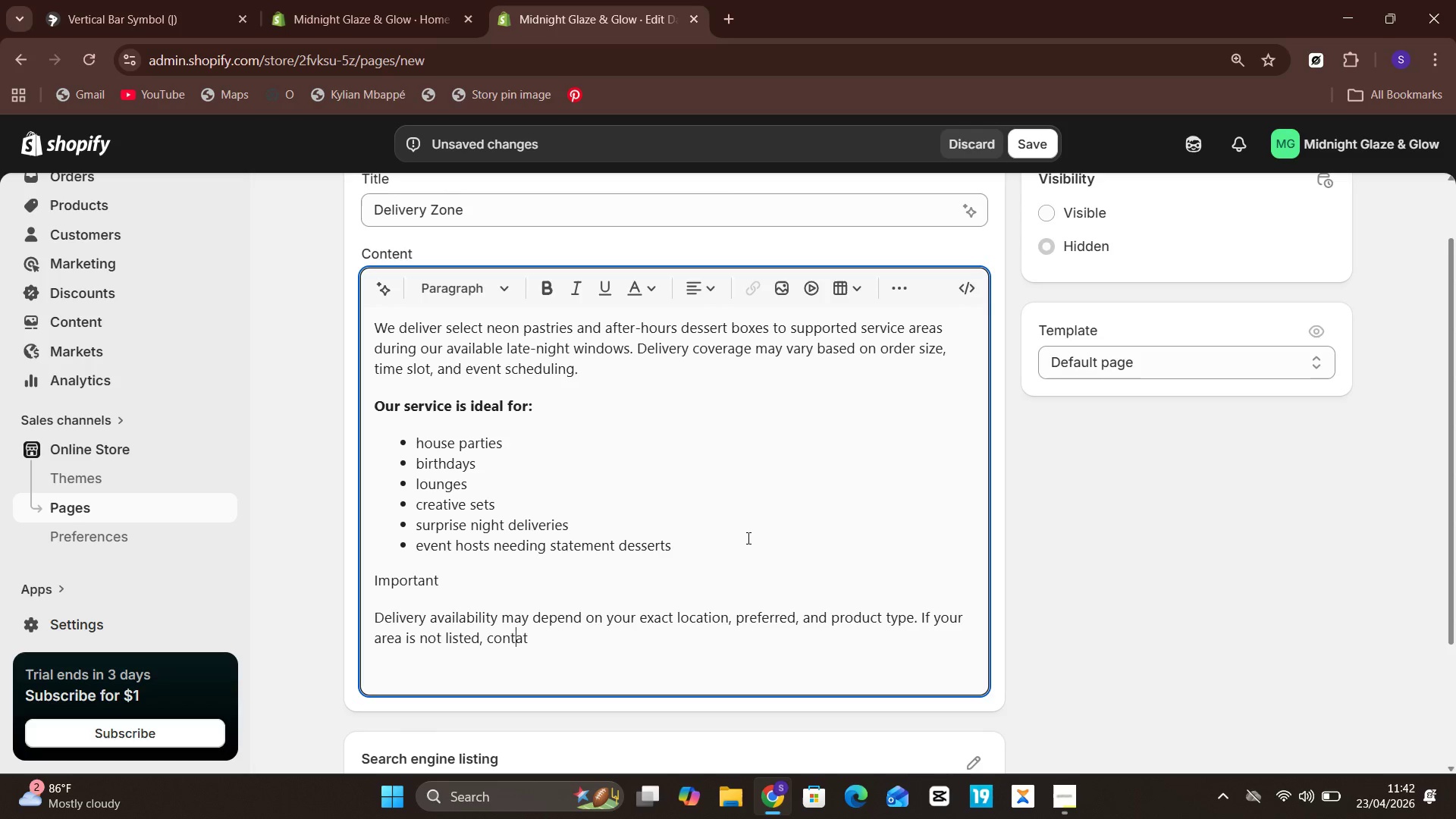 
key(ArrowLeft)
 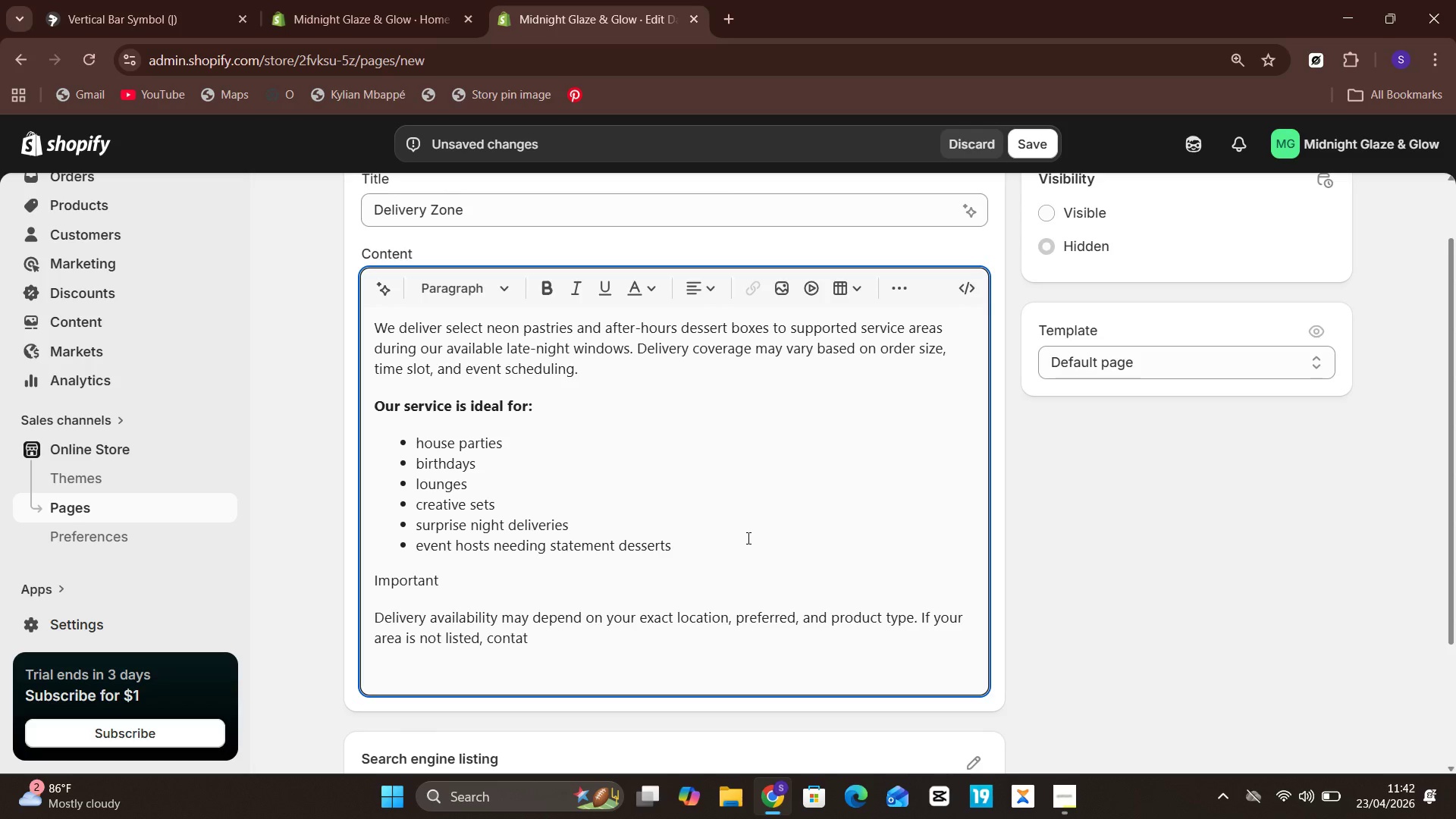 
key(ArrowRight)
 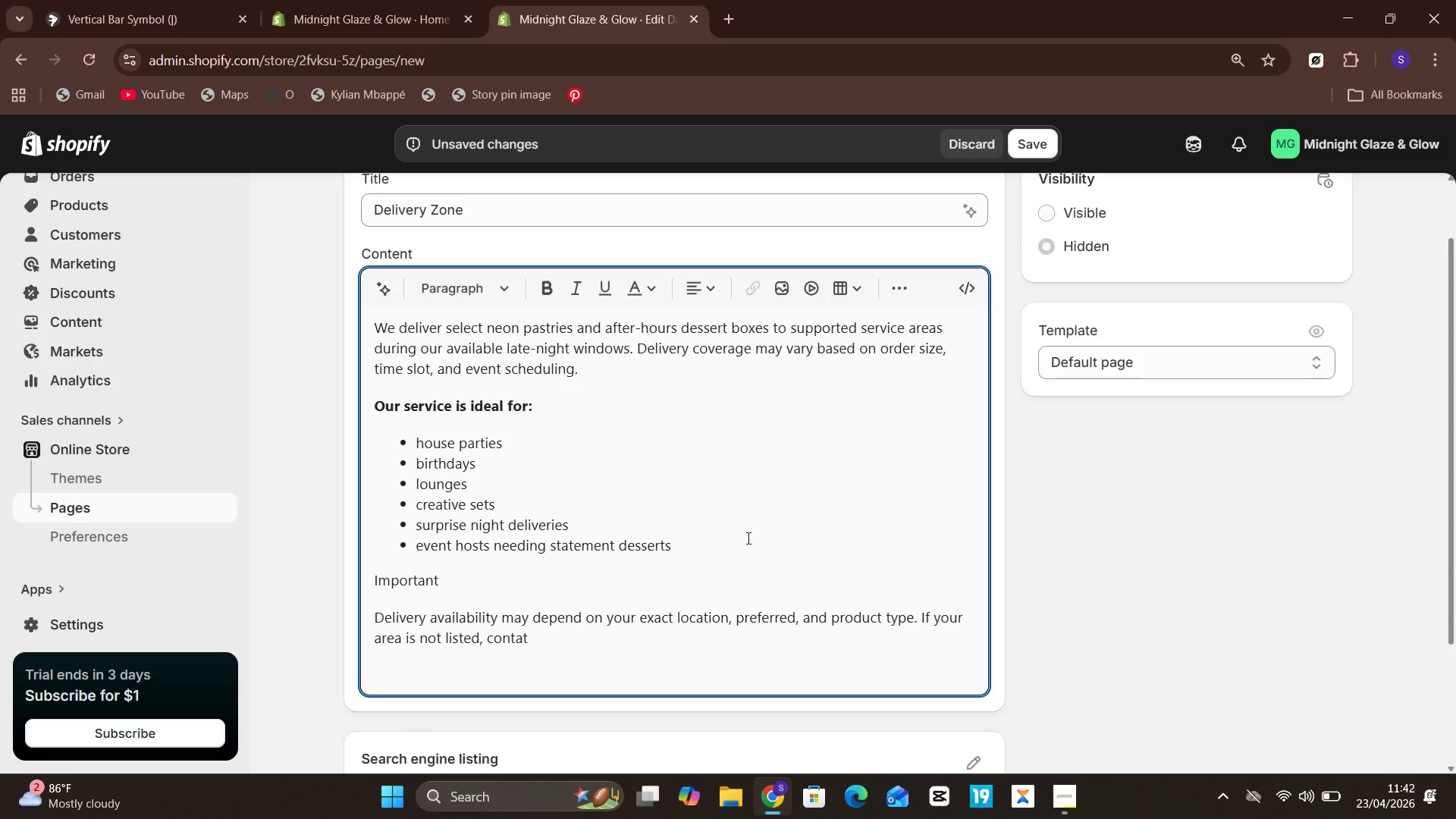 
key(Unknown)
 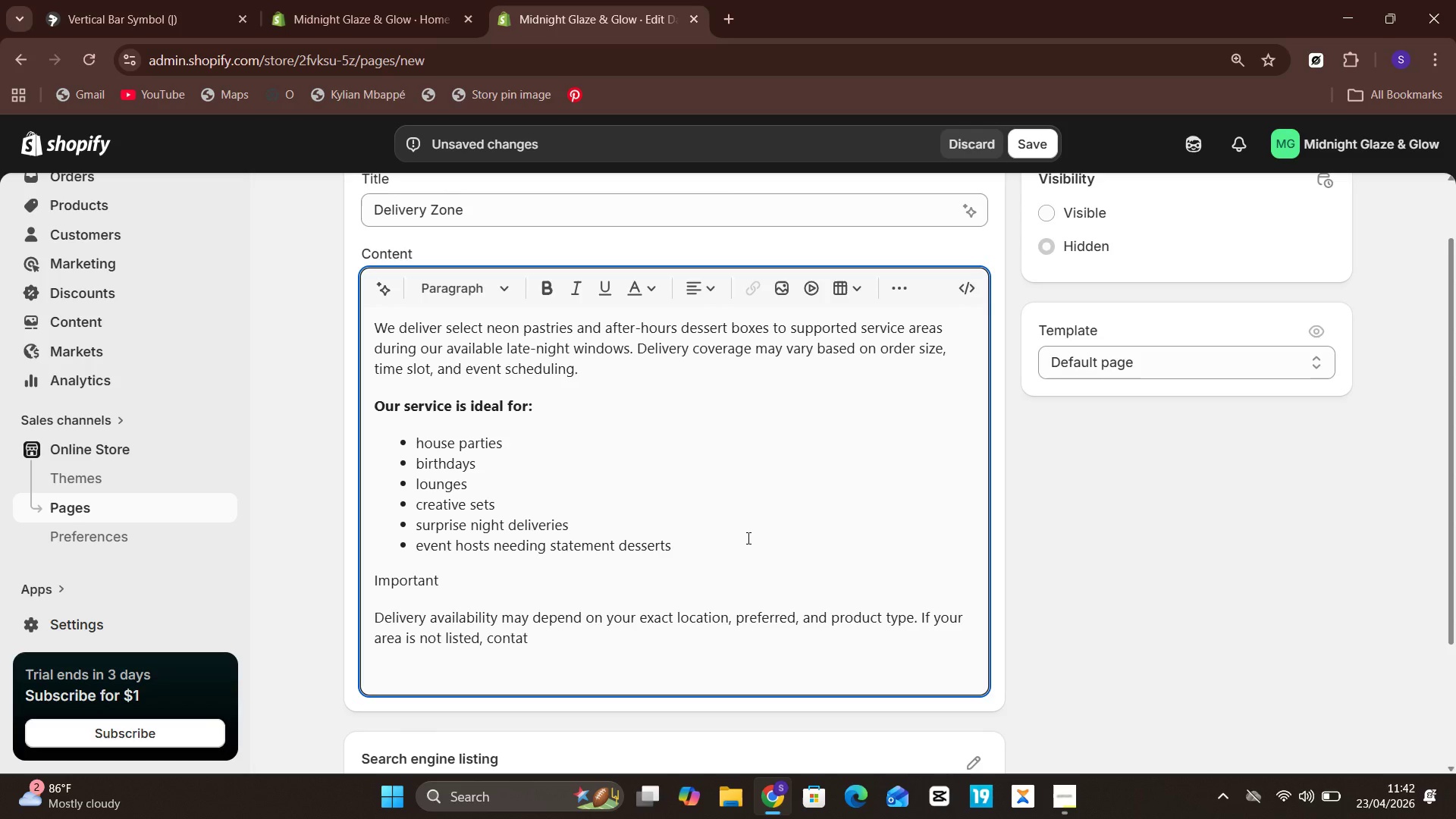 
key(C)
 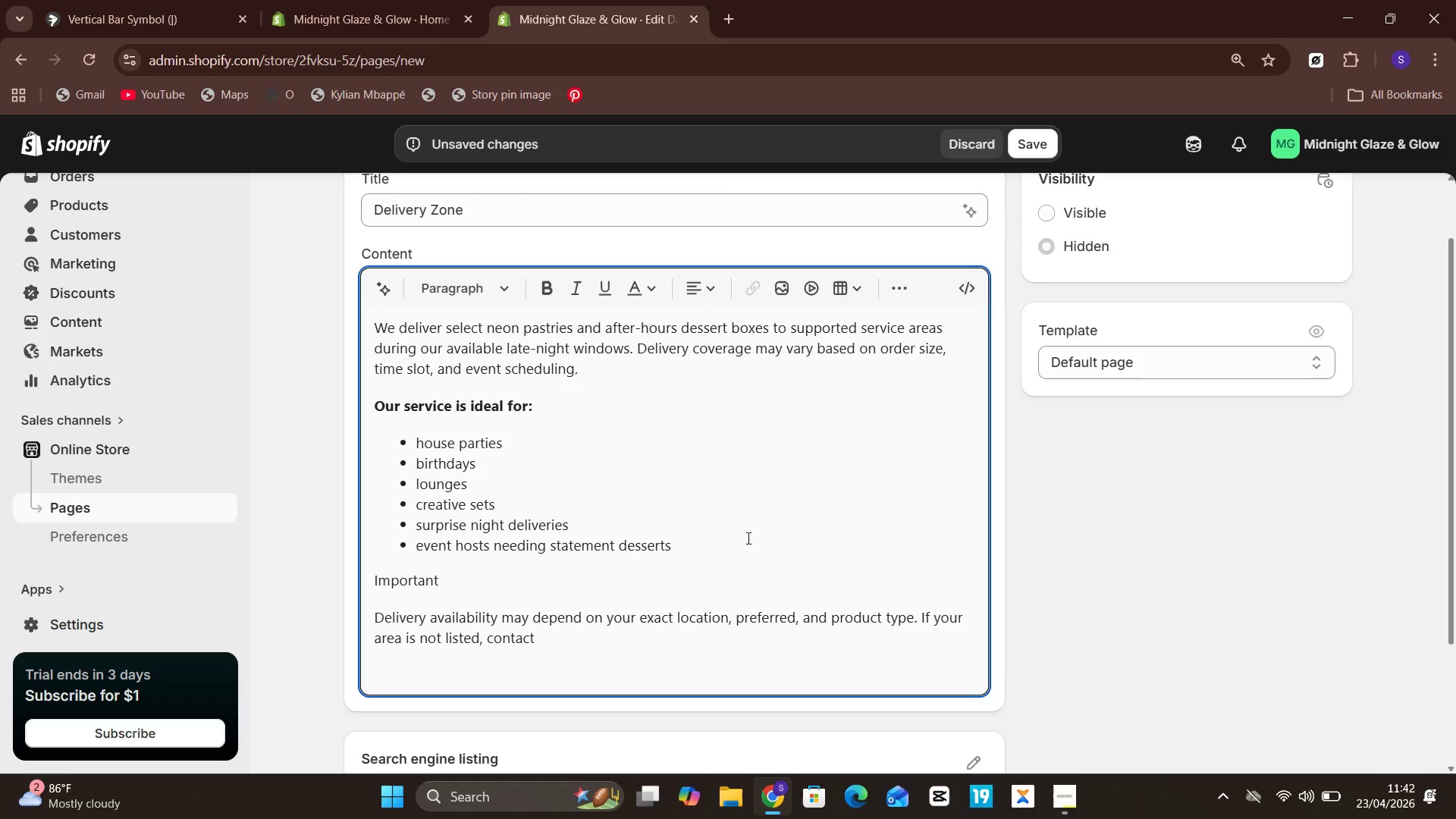 
hold_key(key=Unknown, duration=1.49)
 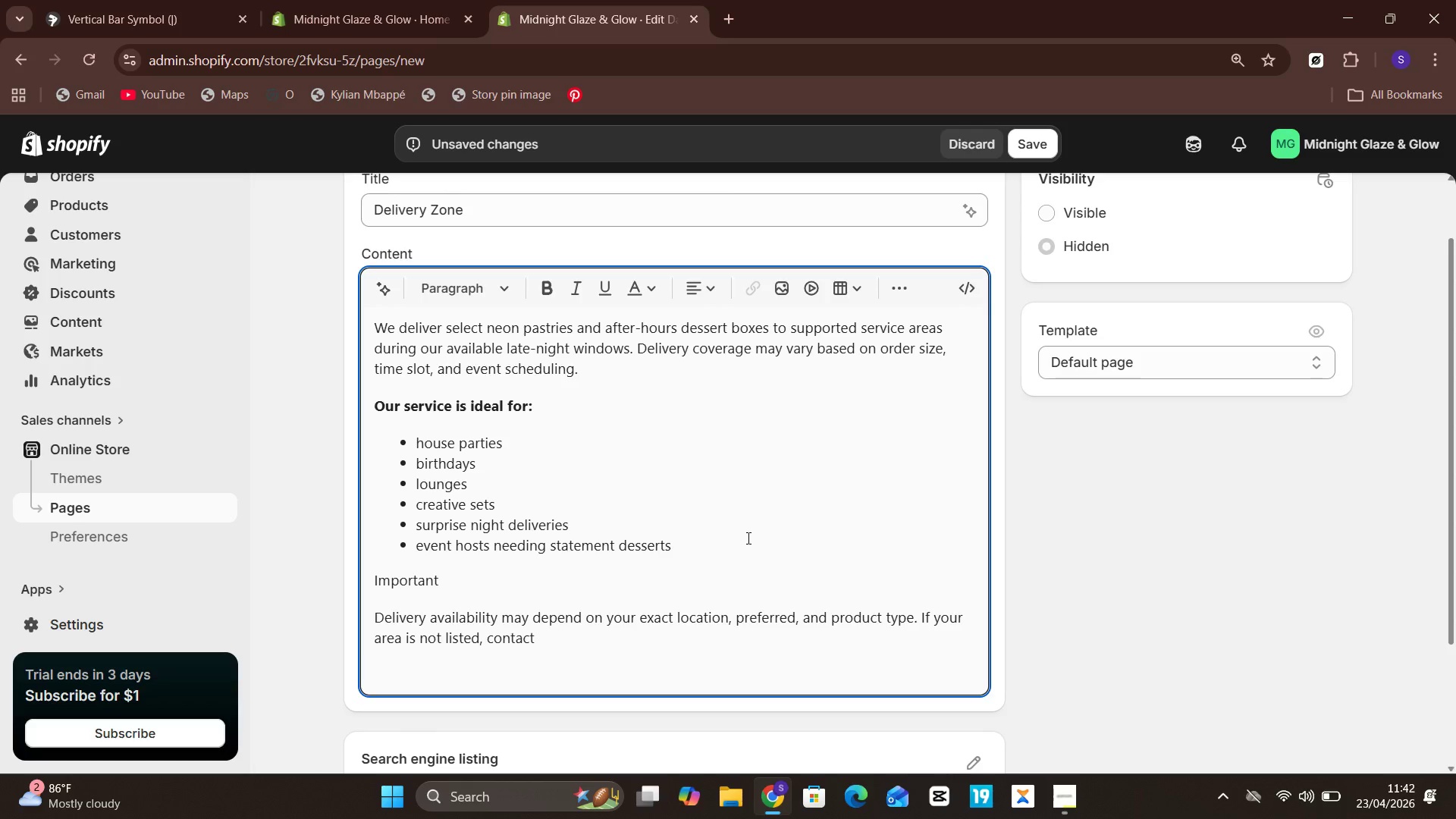 
hold_key(key=ArrowRight, duration=1.44)
 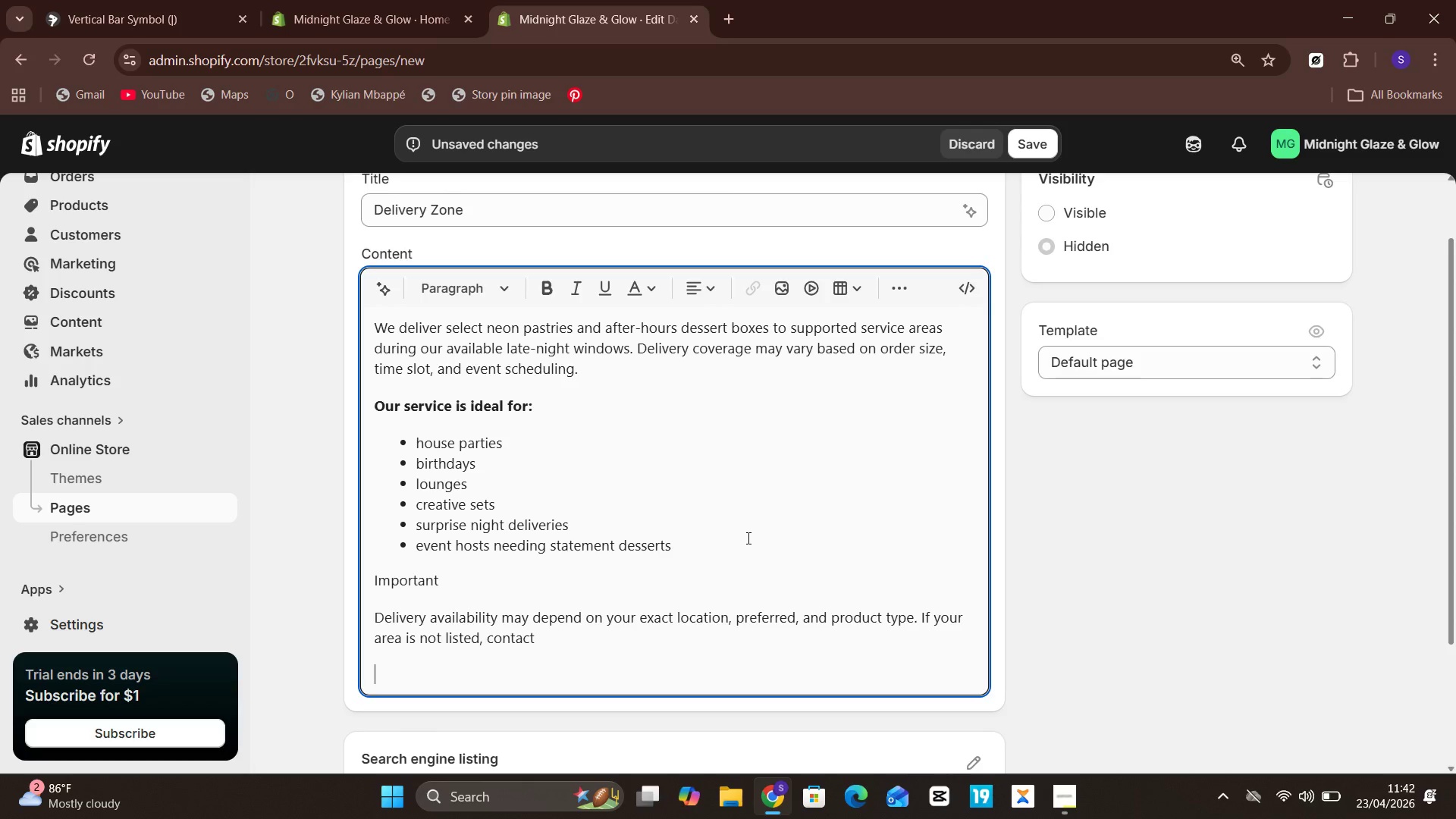 
key(Unknown)
 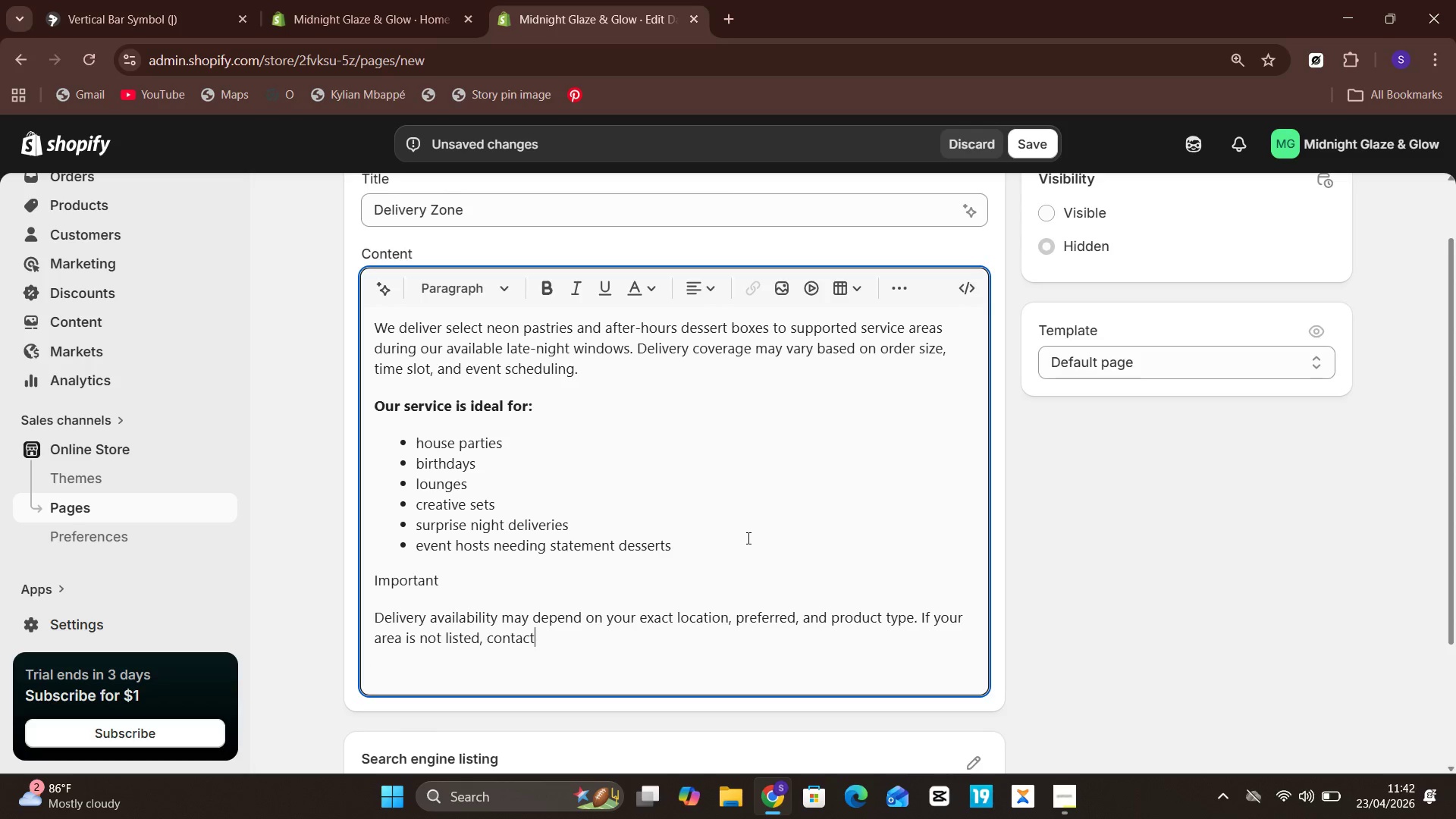 
key(ArrowLeft)
 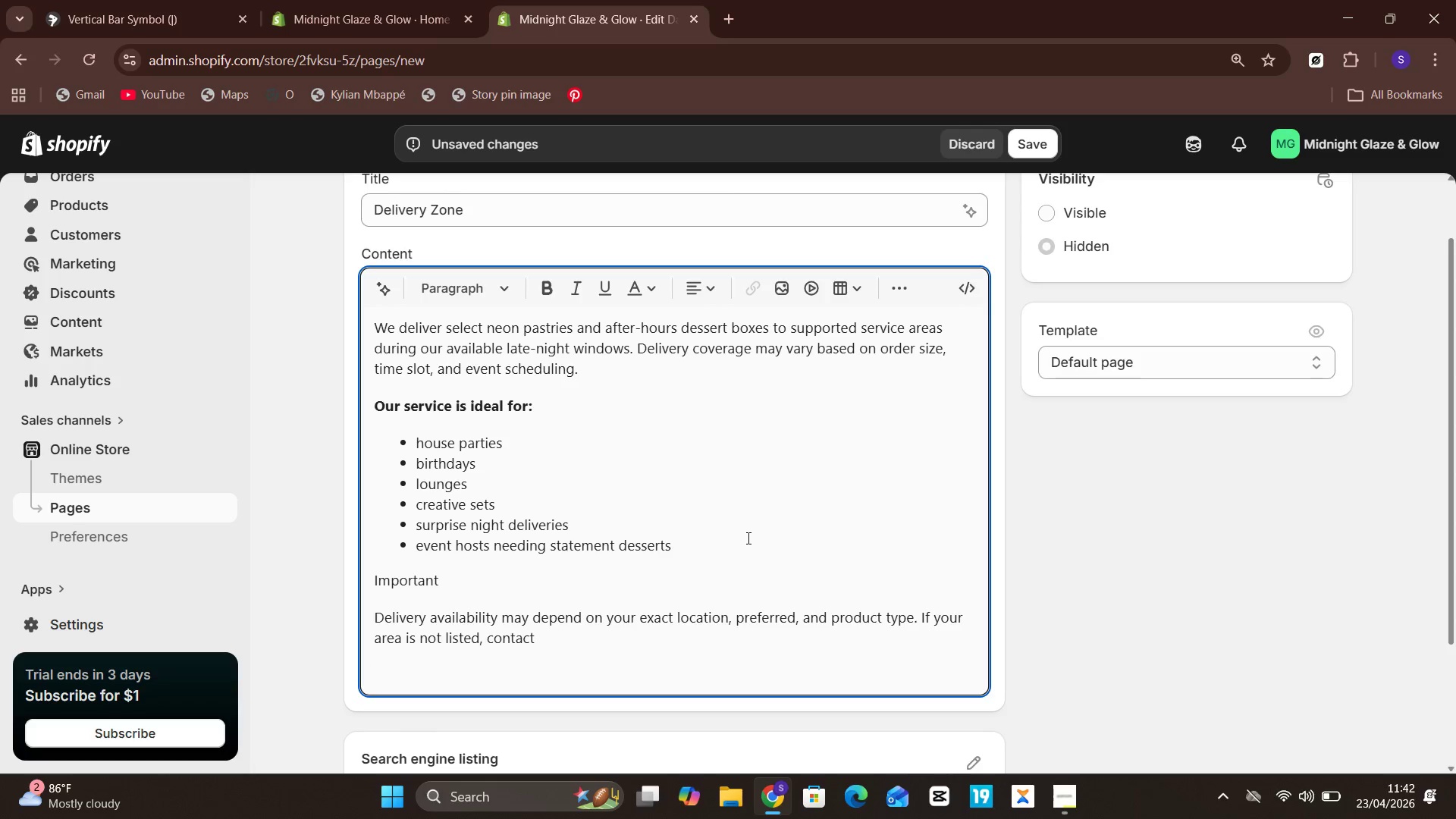 
type( us before placing a custom o)
 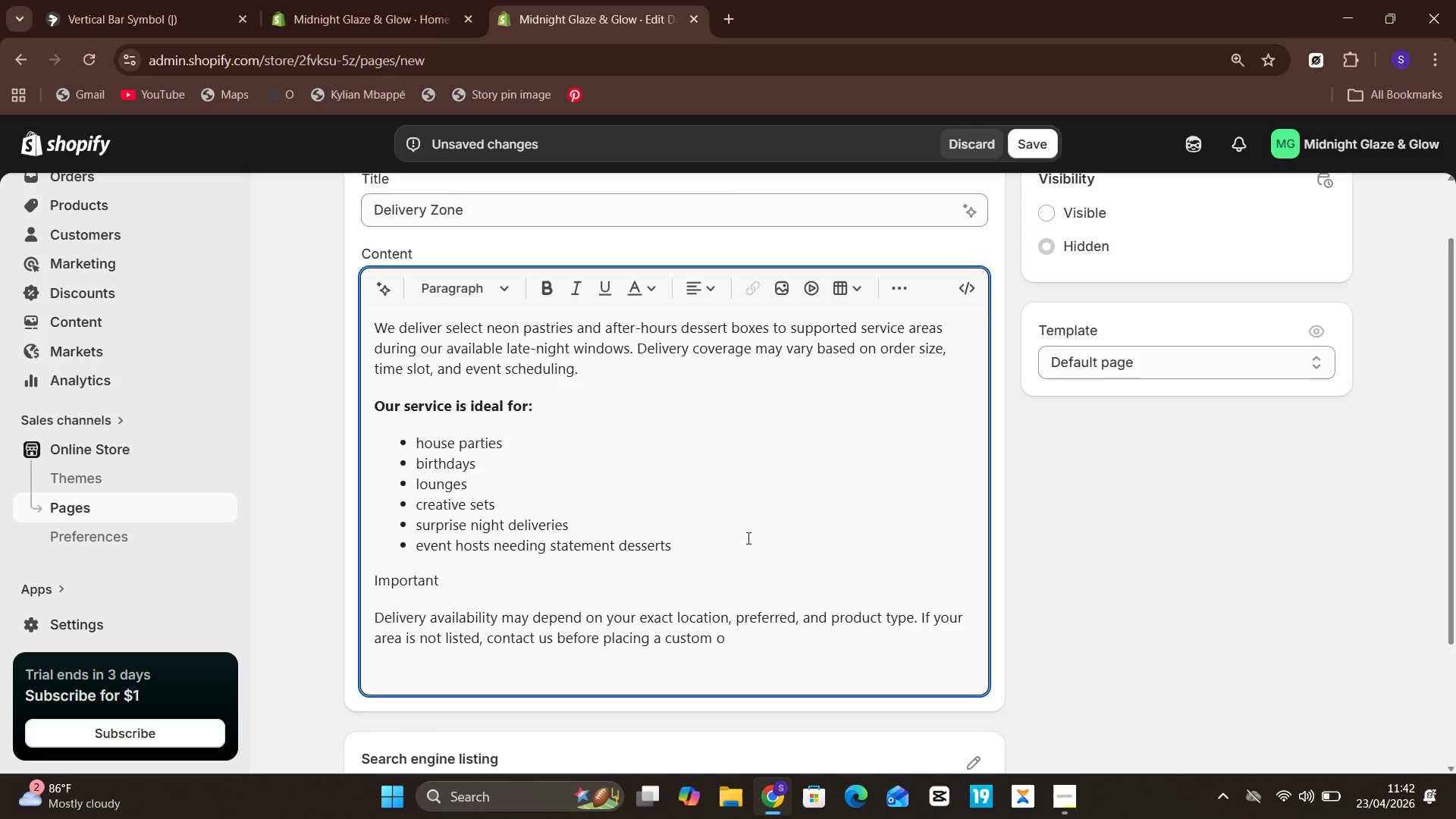 
wait(13.88)
 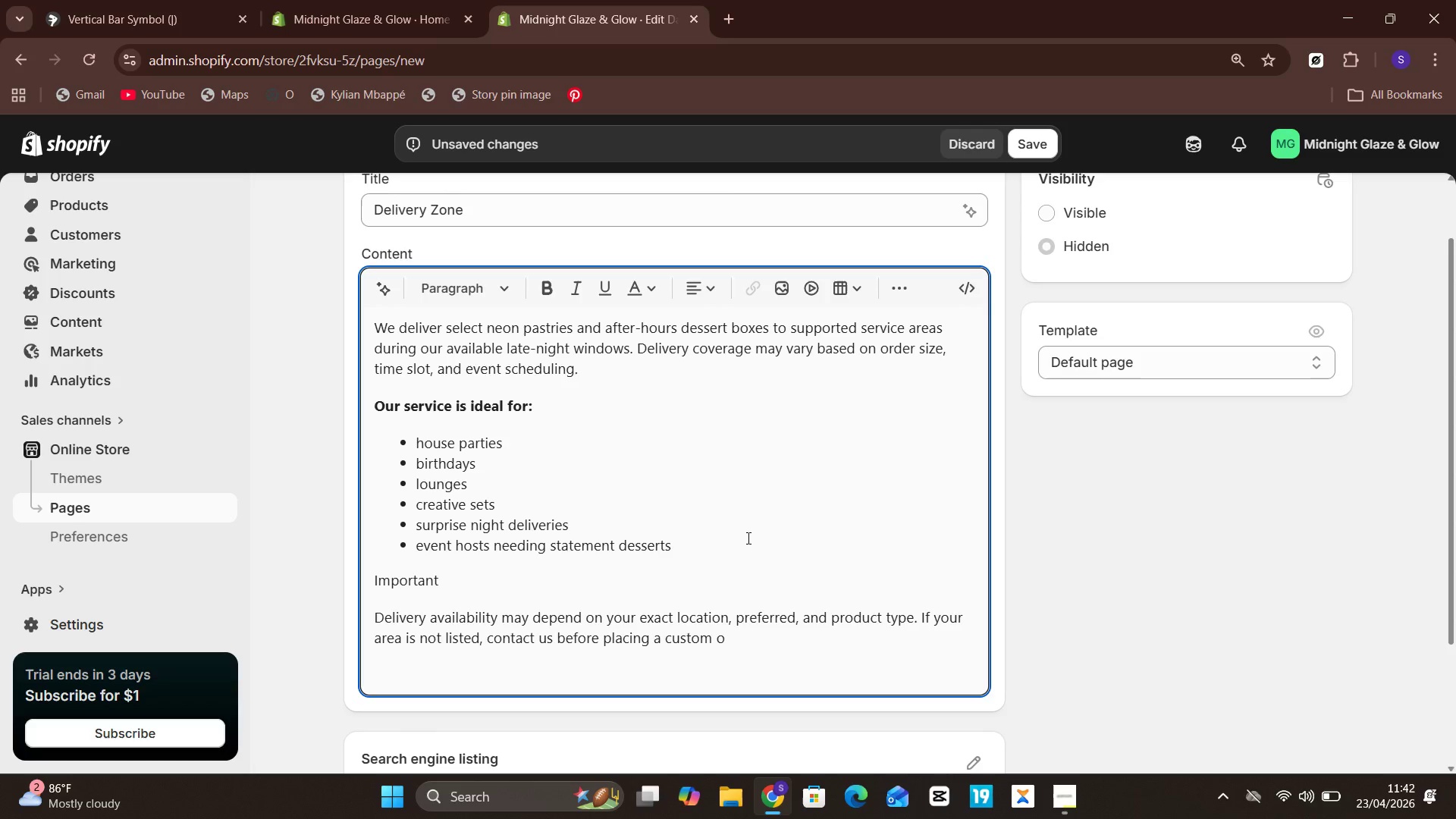 
type(rder)
 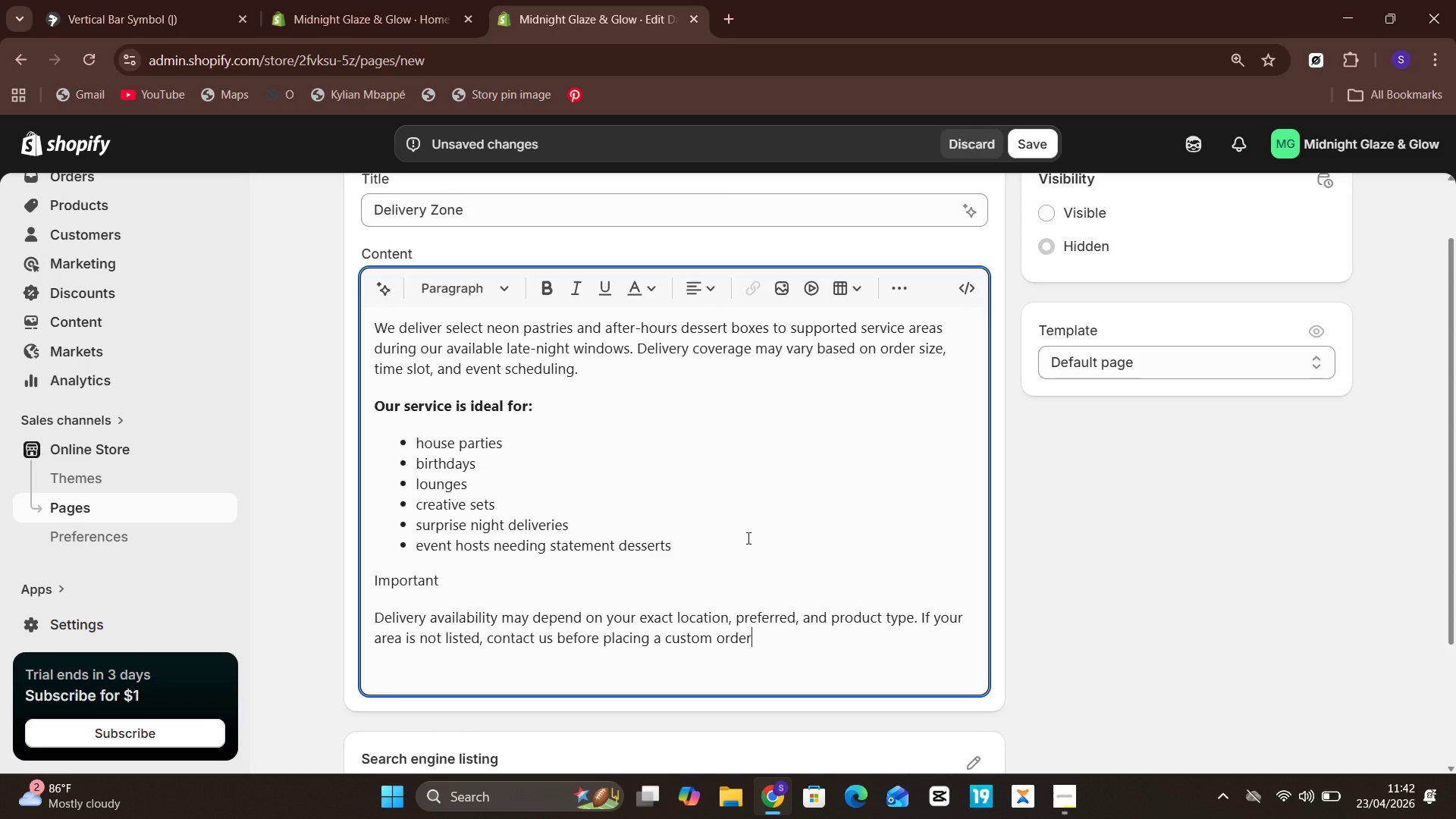 
key(Period)
 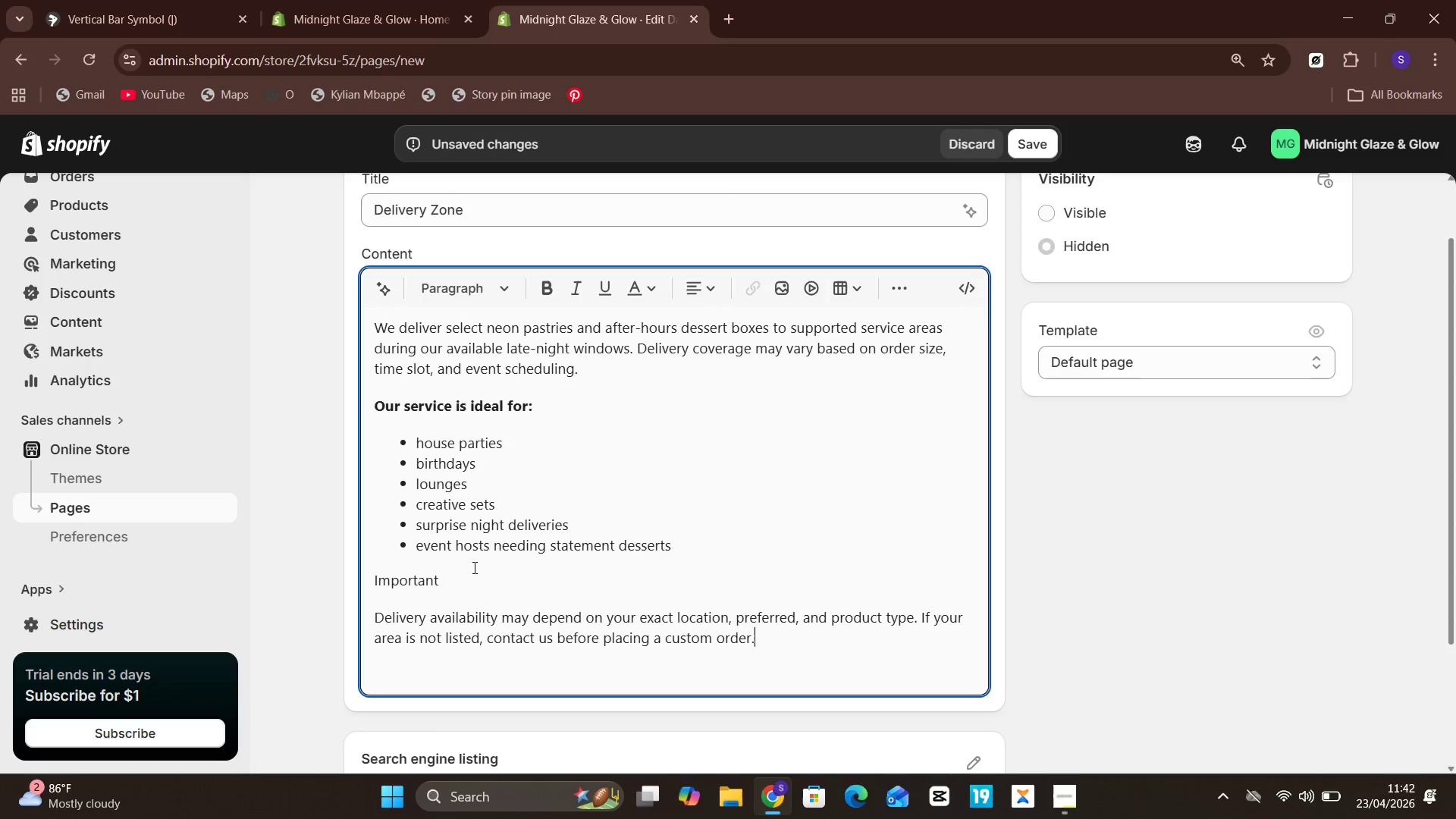 
left_click_drag(start_coordinate=[469, 582], to_coordinate=[327, 580])
 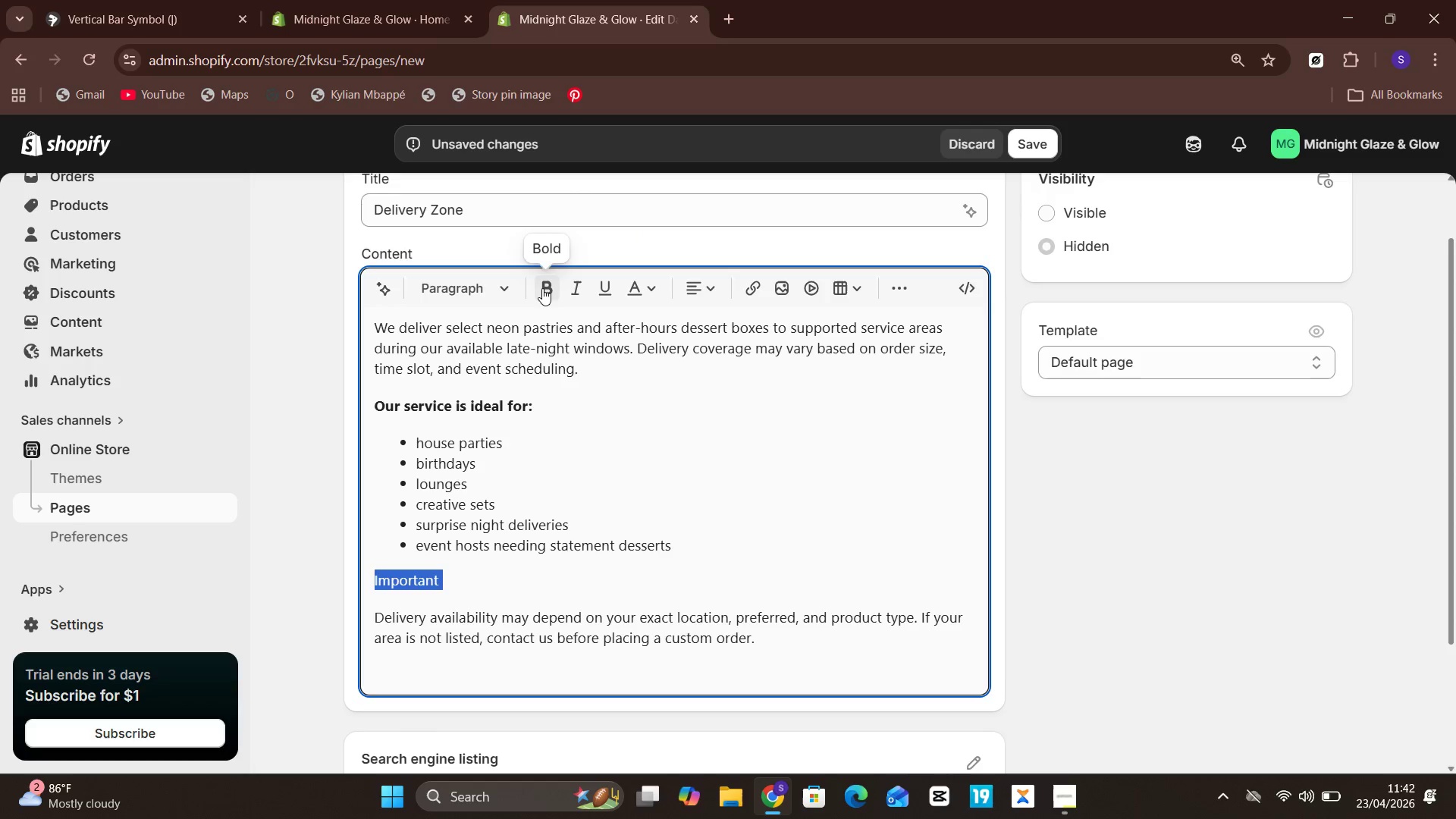 
left_click([537, 297])
 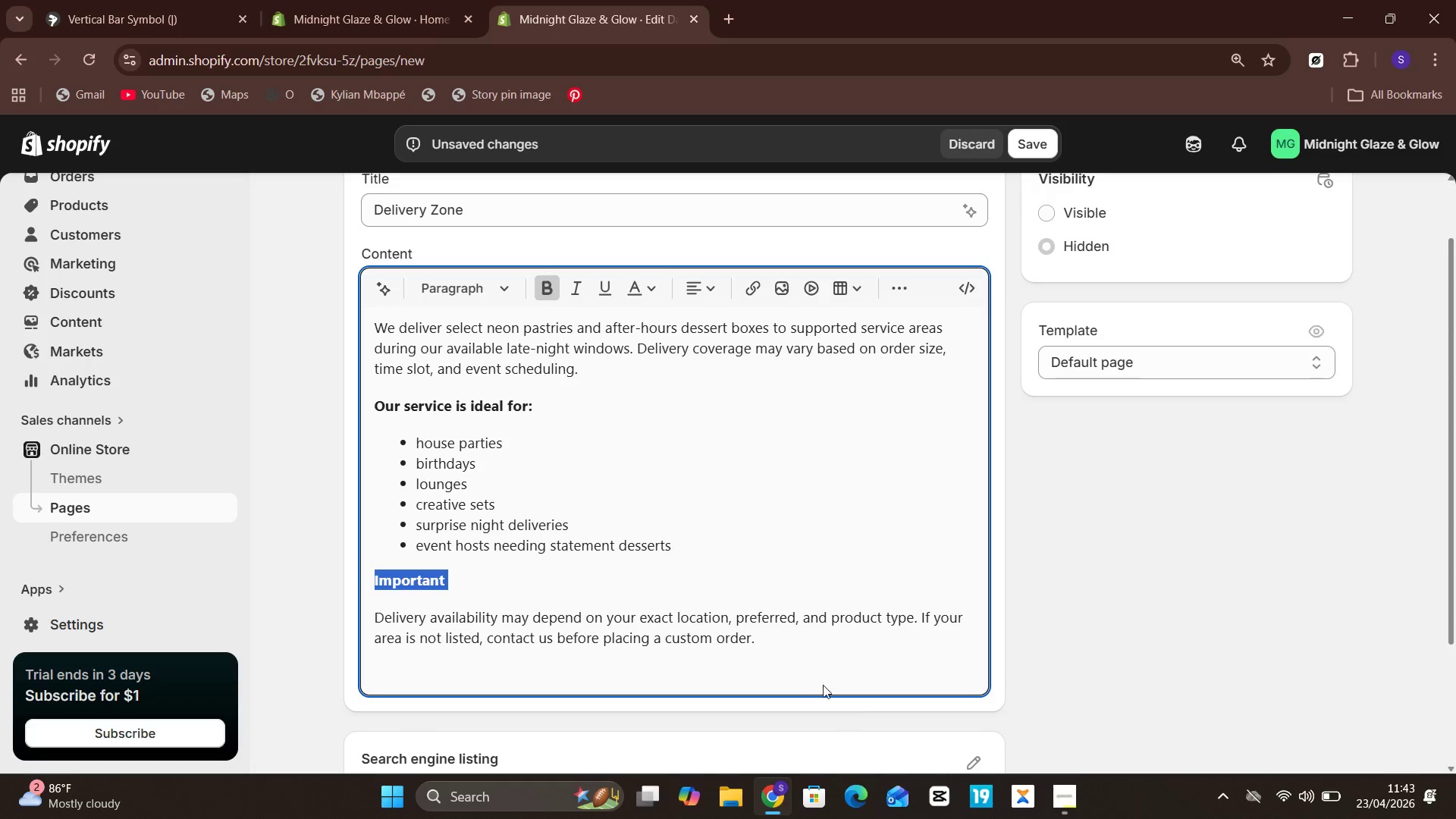 
left_click([802, 645])
 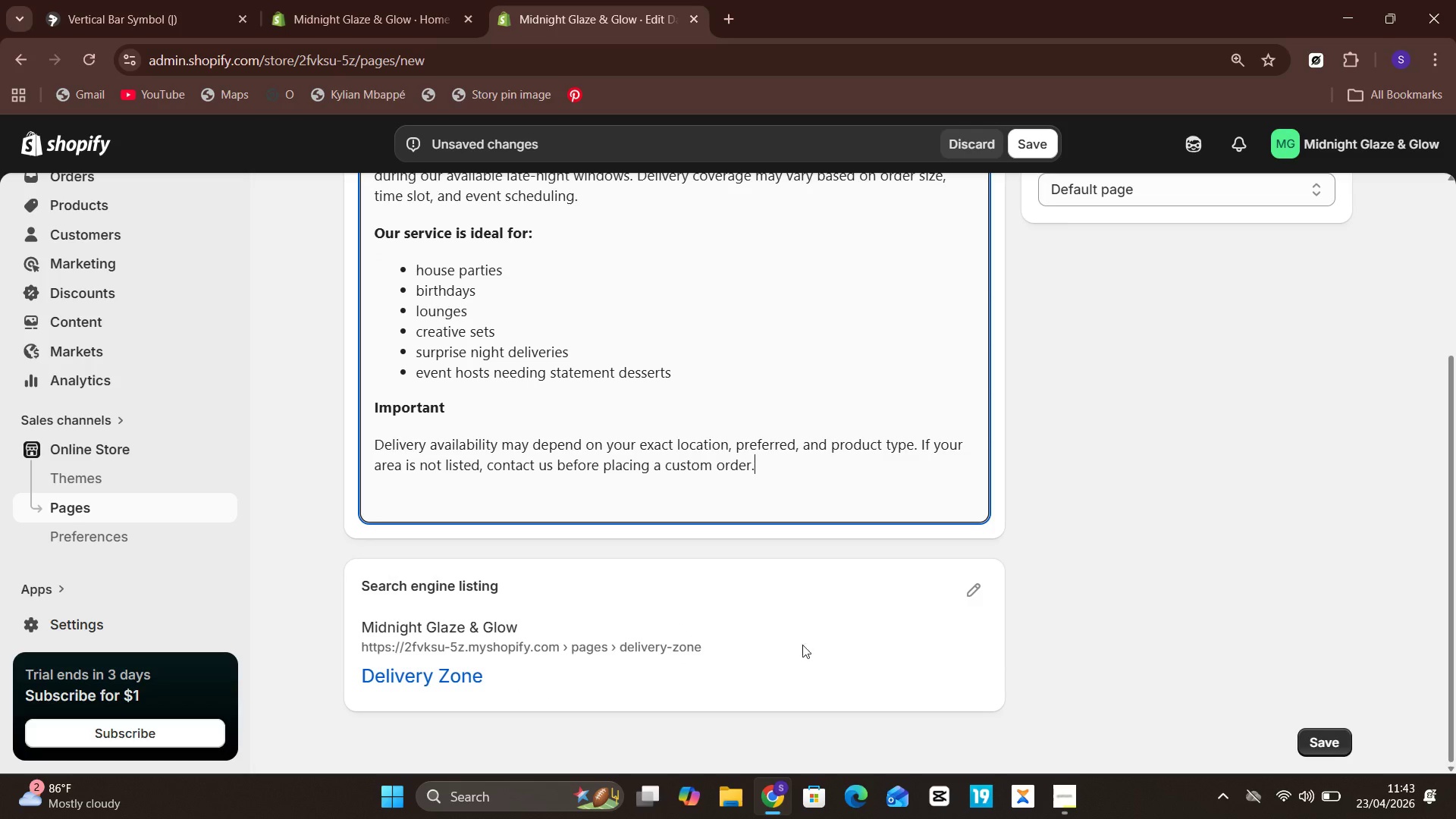 
wait(7.5)
 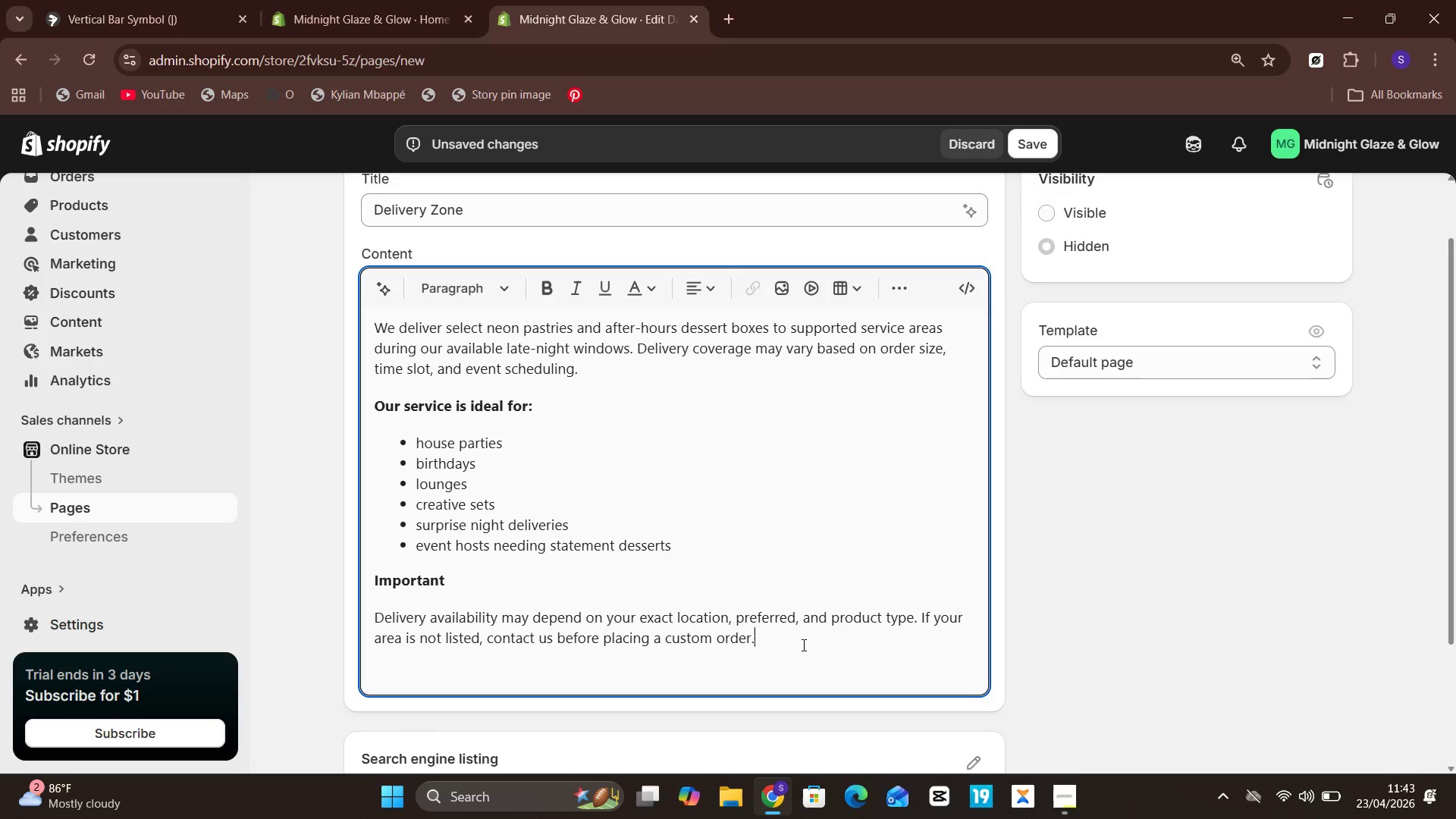 
left_click([965, 589])
 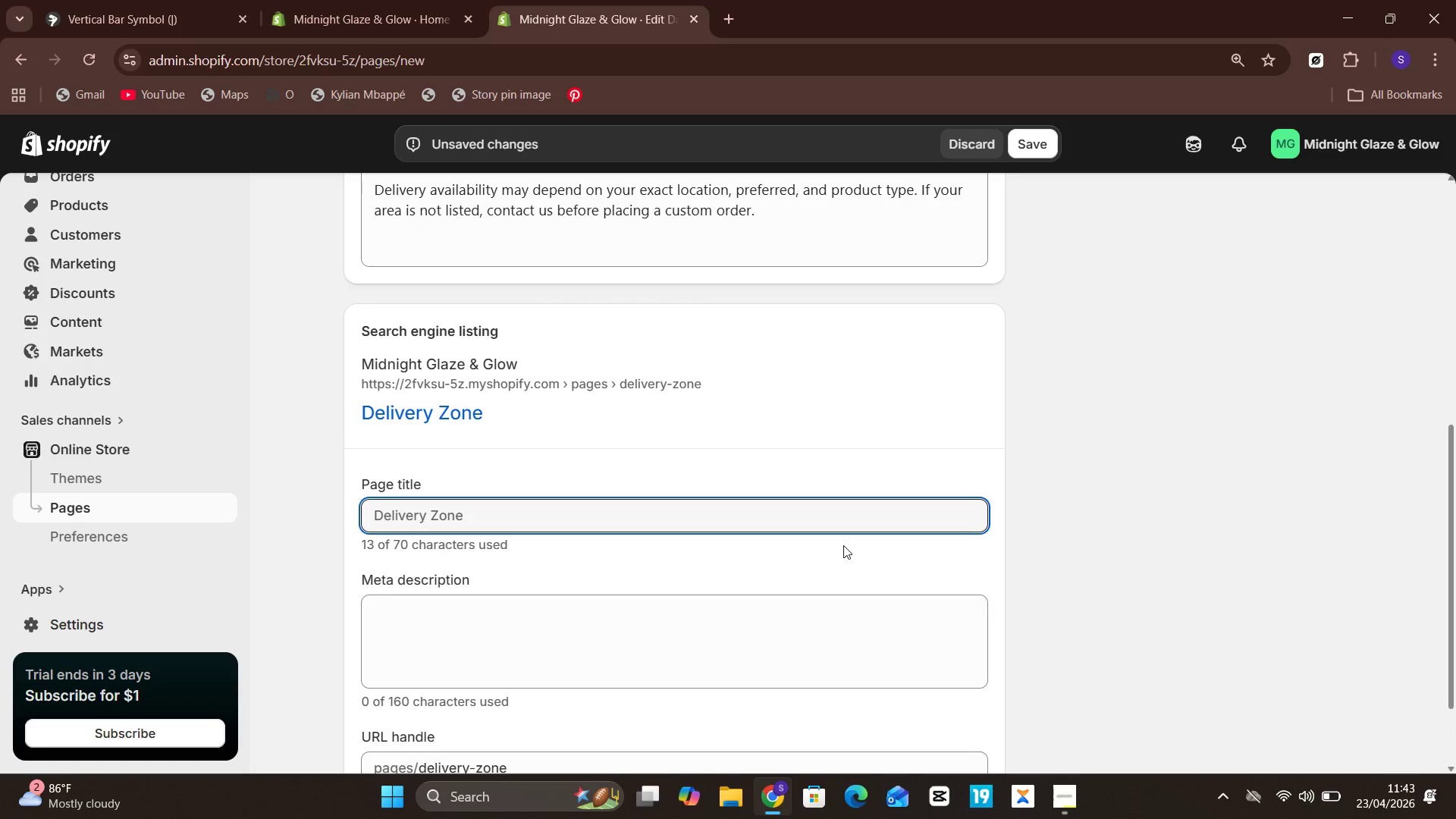 
wait(5.39)
 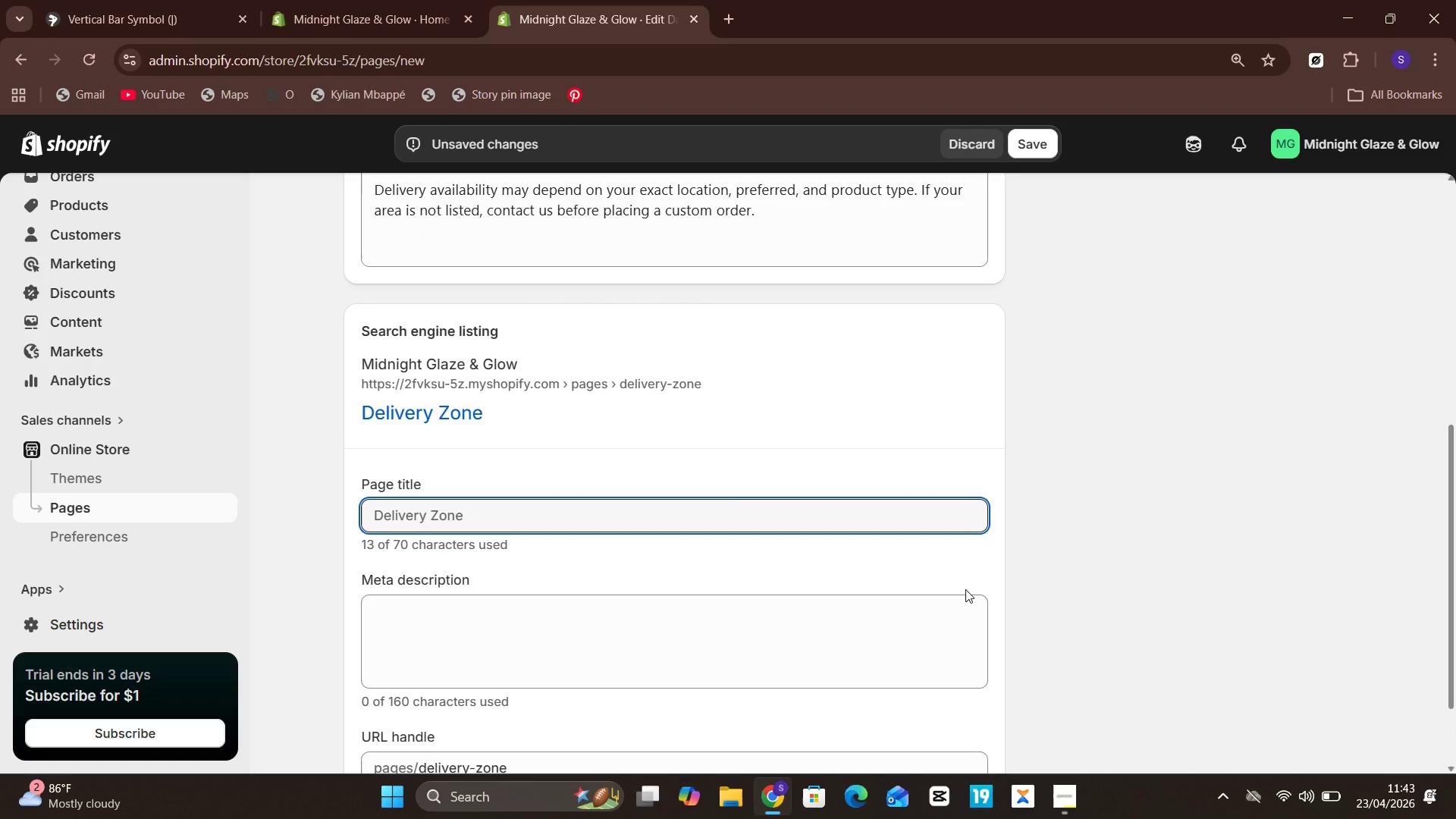 
left_click([748, 513])
 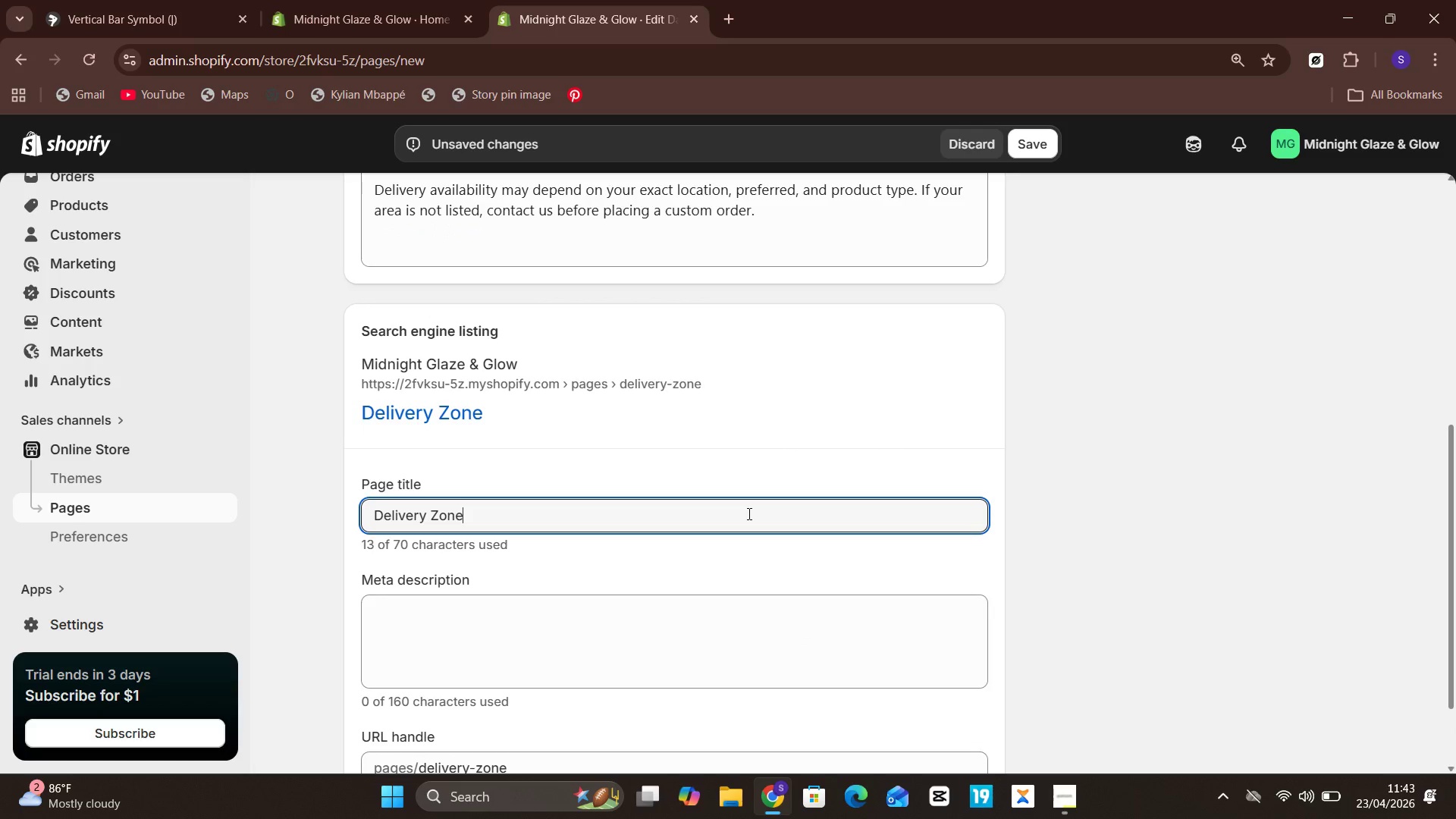 
key(Space)
 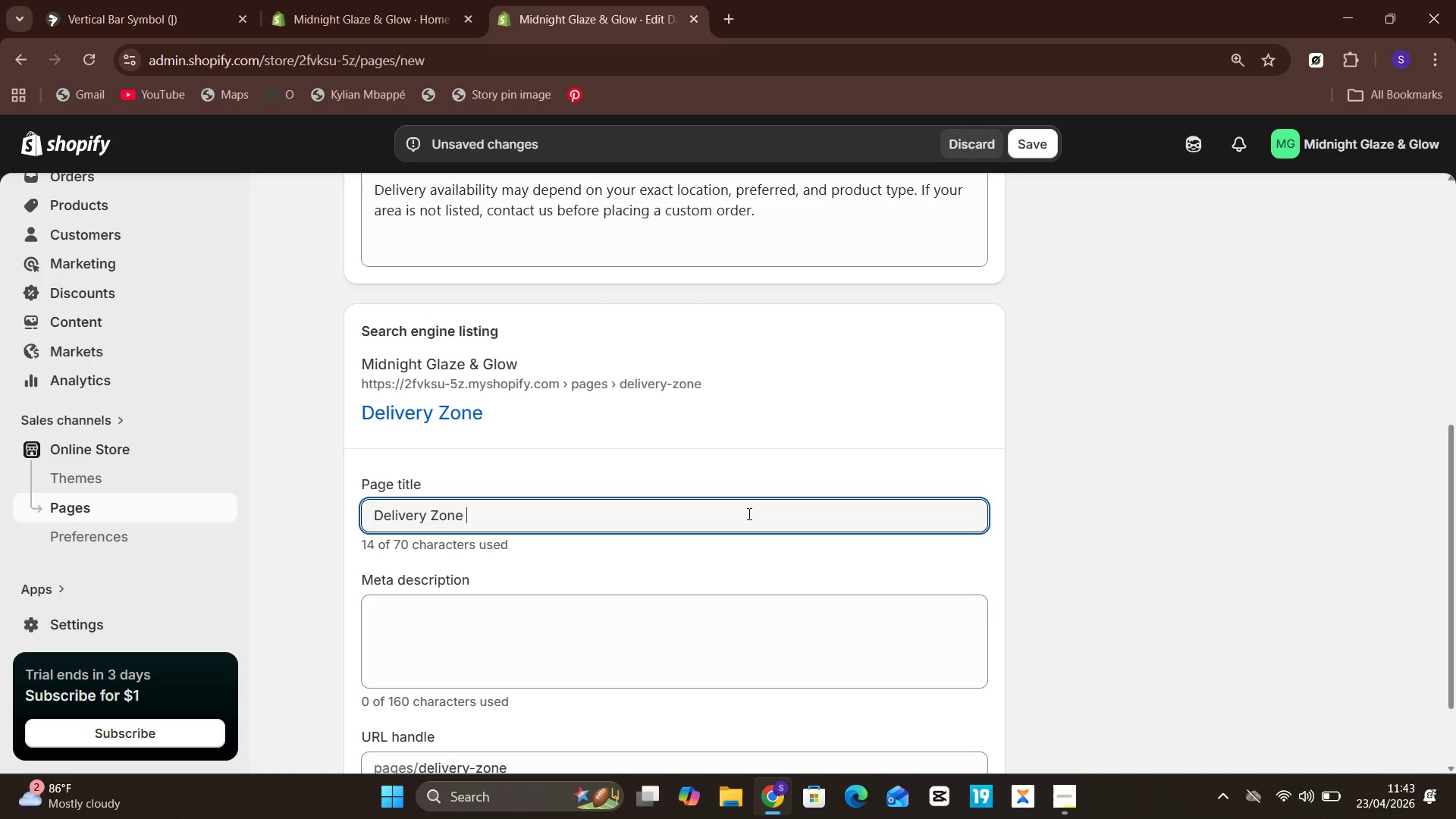 
key(Control+V)
 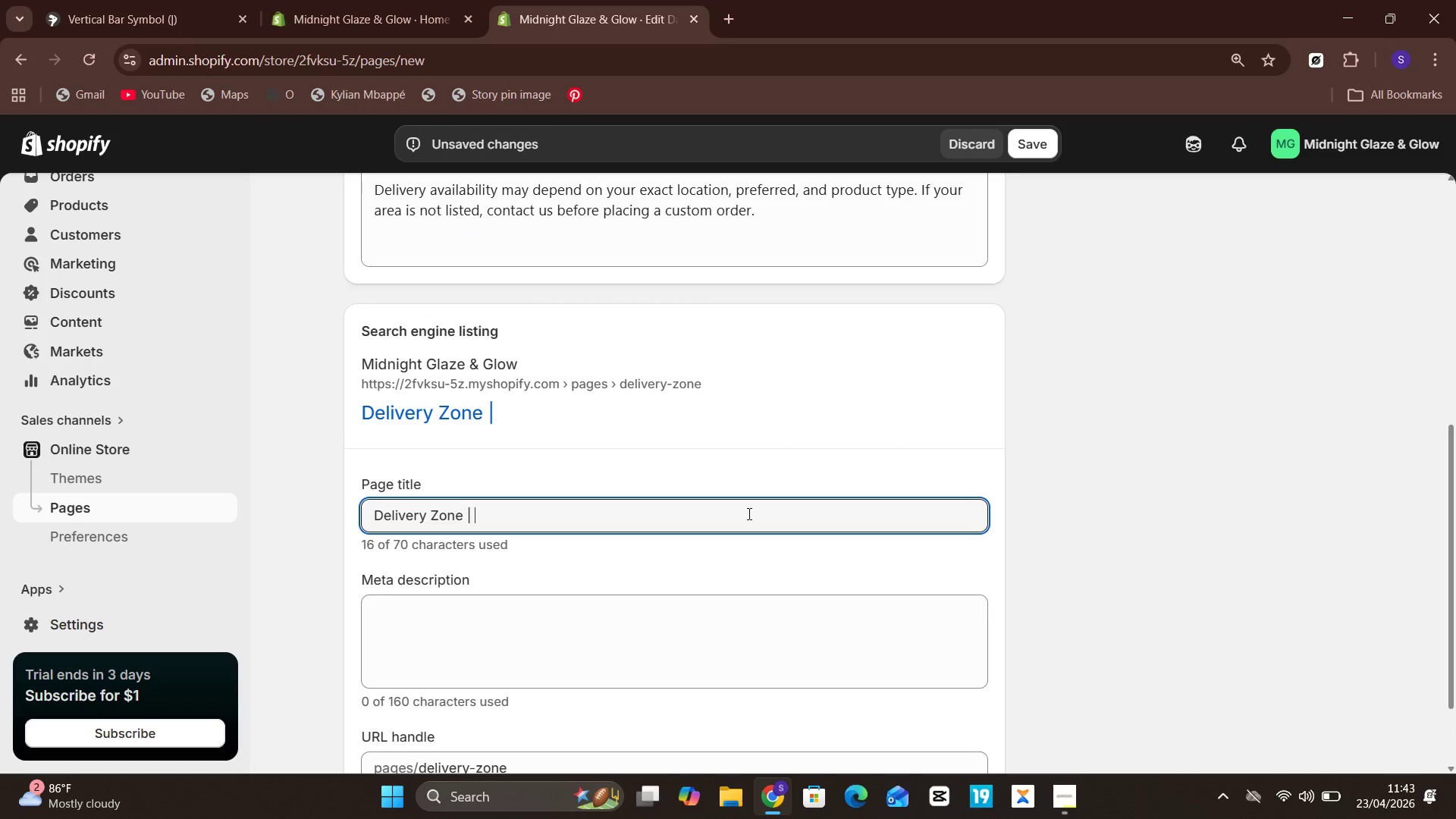 
type( Late Night Dessert Delivery Areas)
 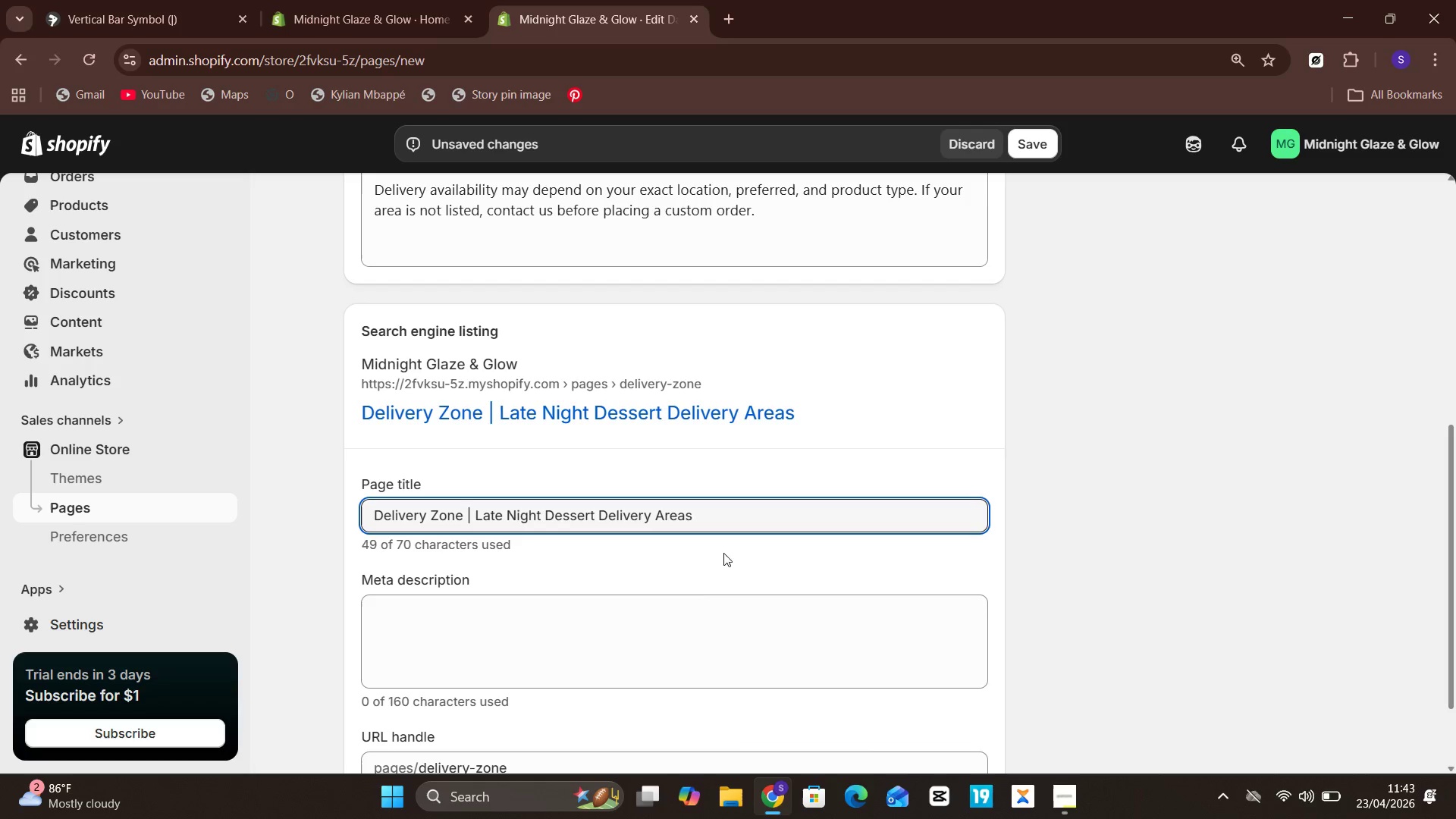 
left_click([692, 595])
 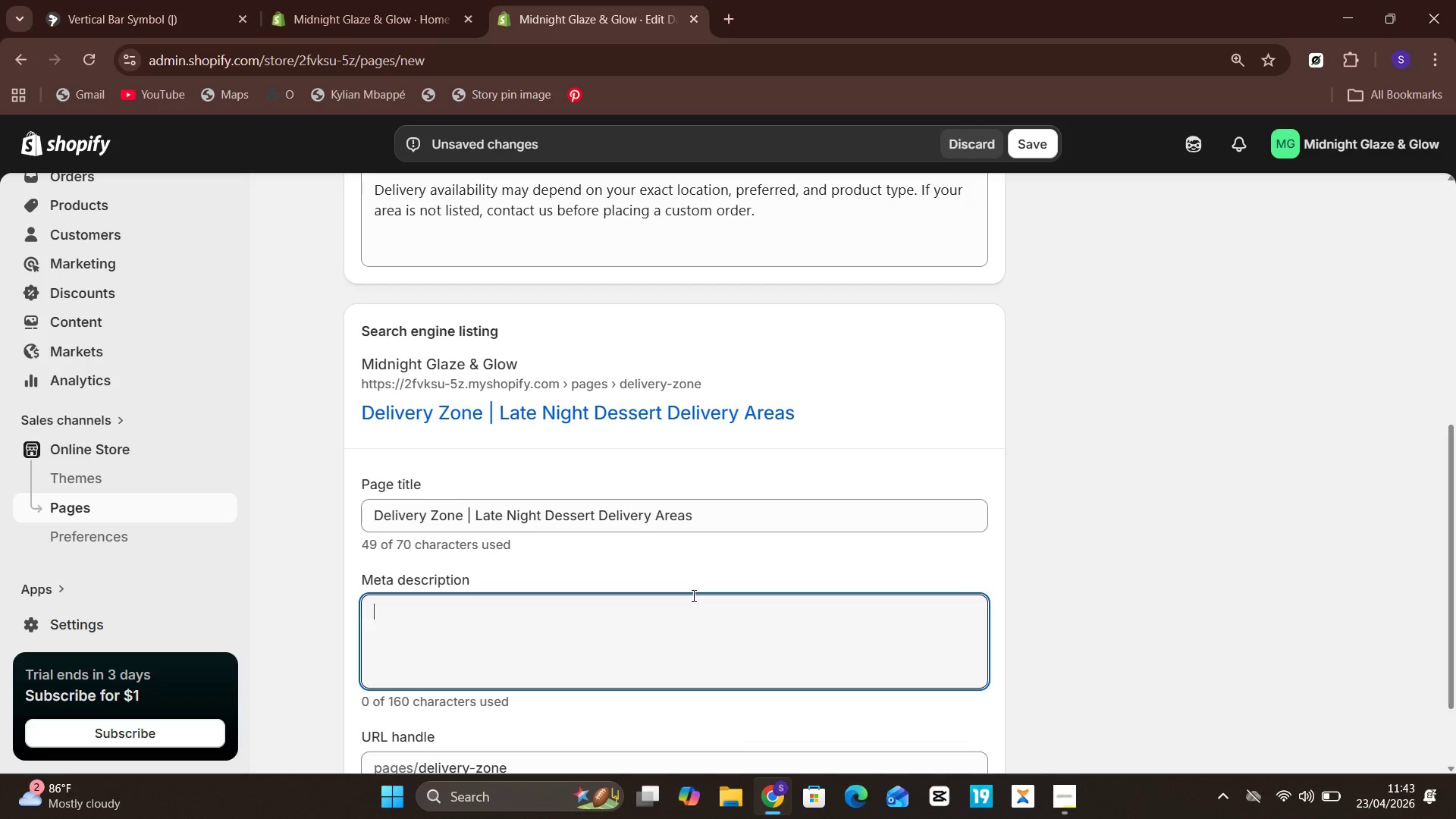 
type(Chw)
key(Backspace)
type(eck)
 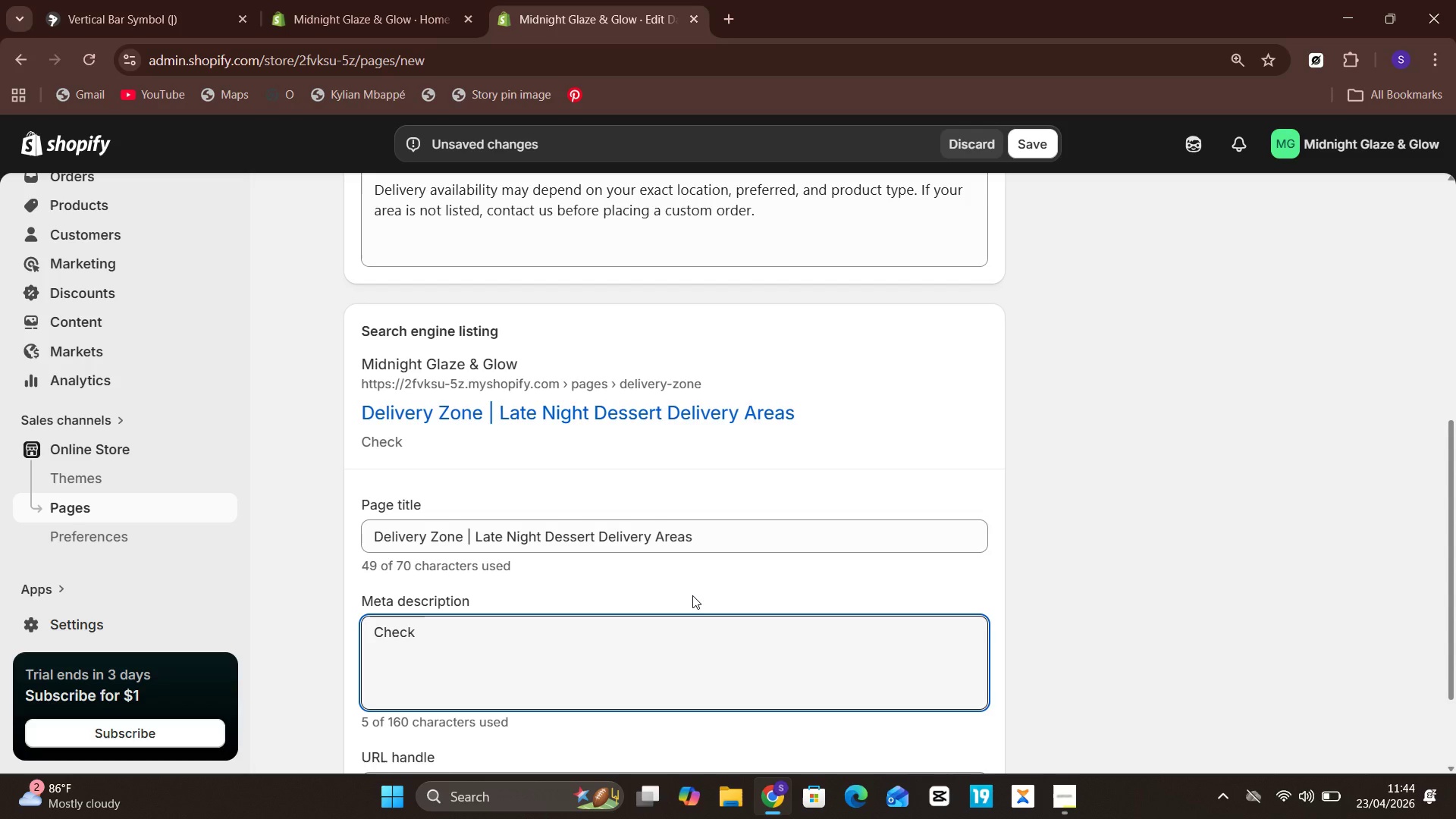 
wait(19.52)
 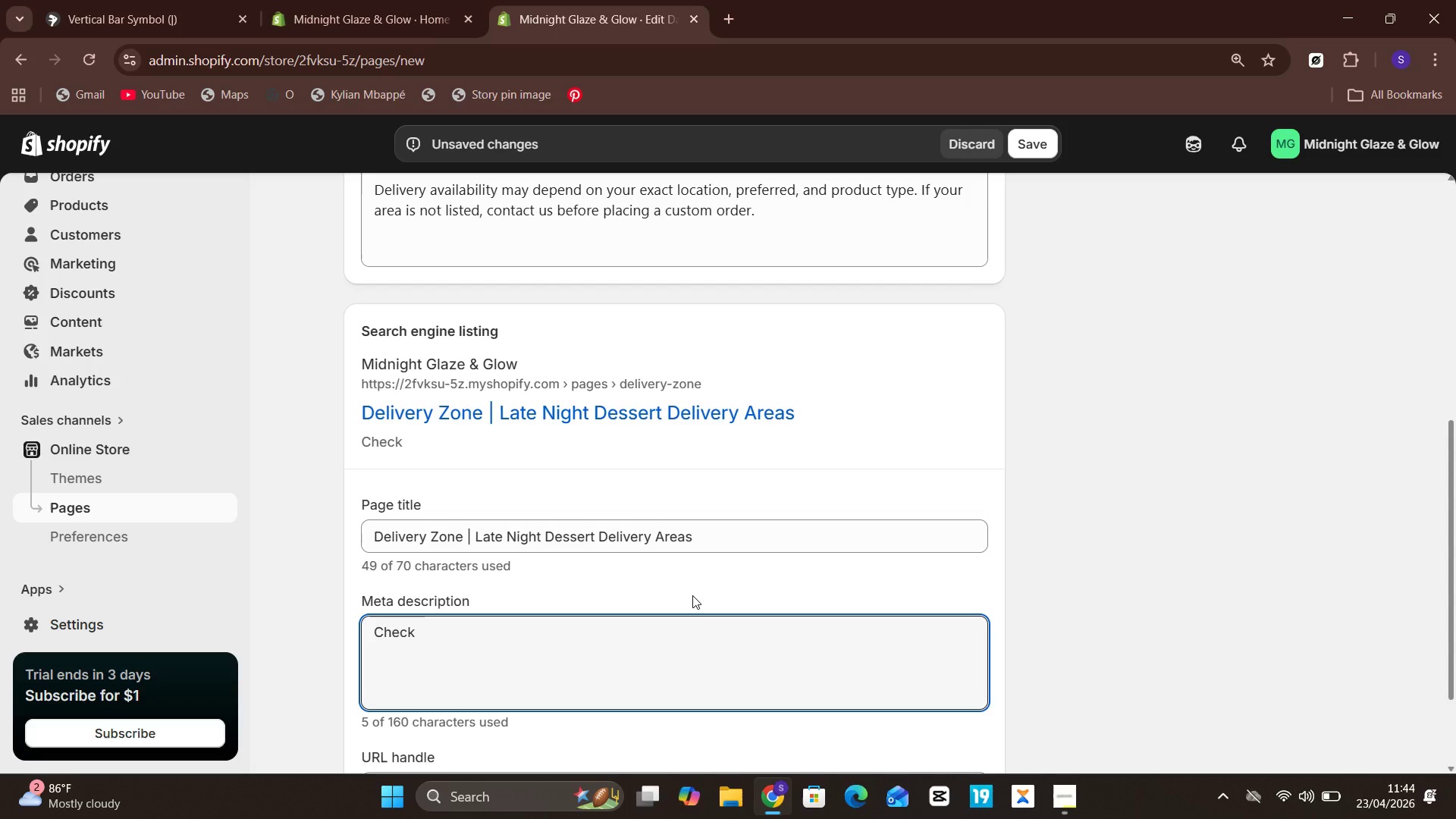 
type( our supported delivery areas for late )
key(Backspace)
type(-nighh)
key(Backspace)
type(t dessert delivery )
key(Backspace)
type(, neon pastries)
 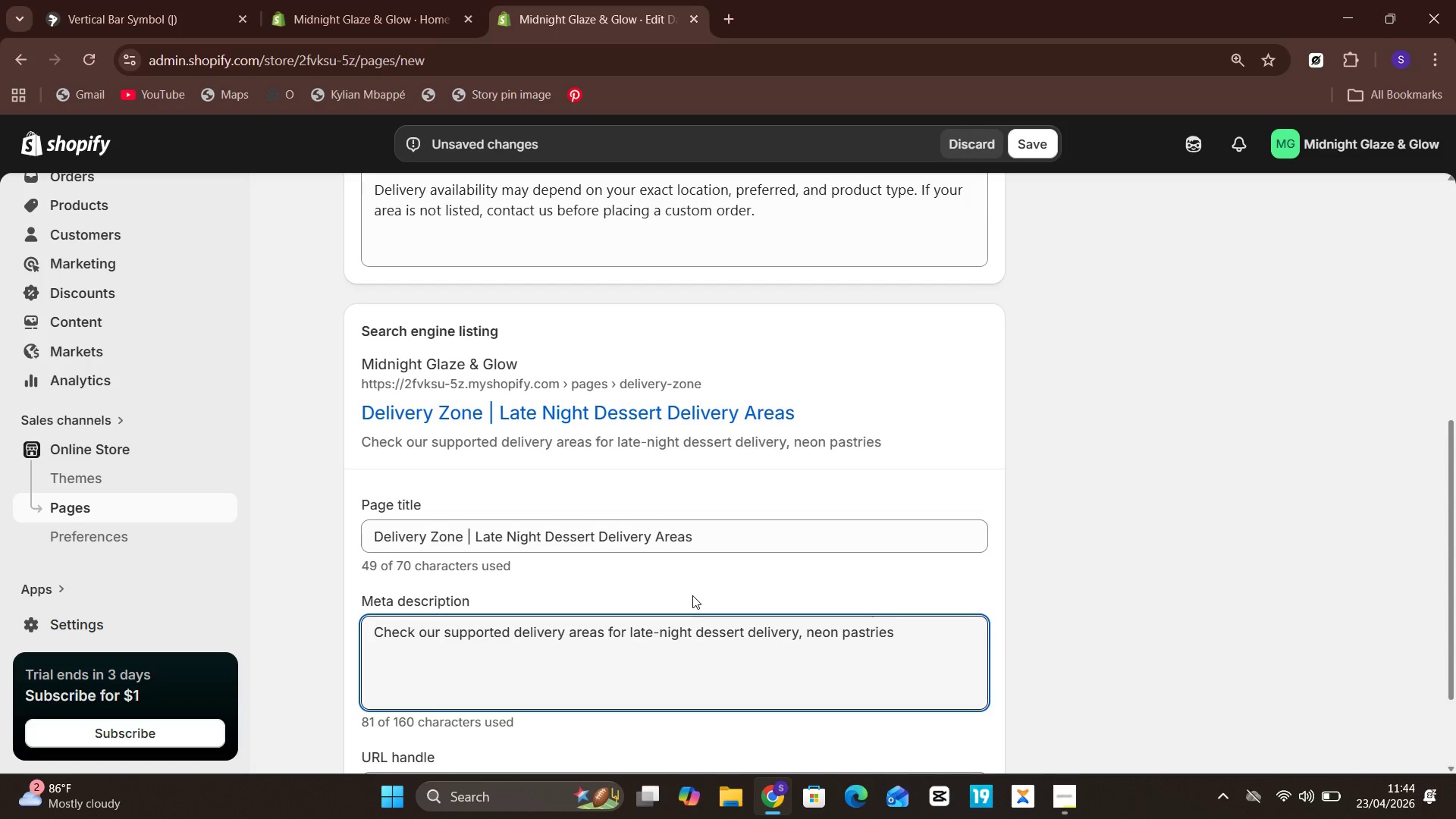 
type(, and after-hours bakery or)
 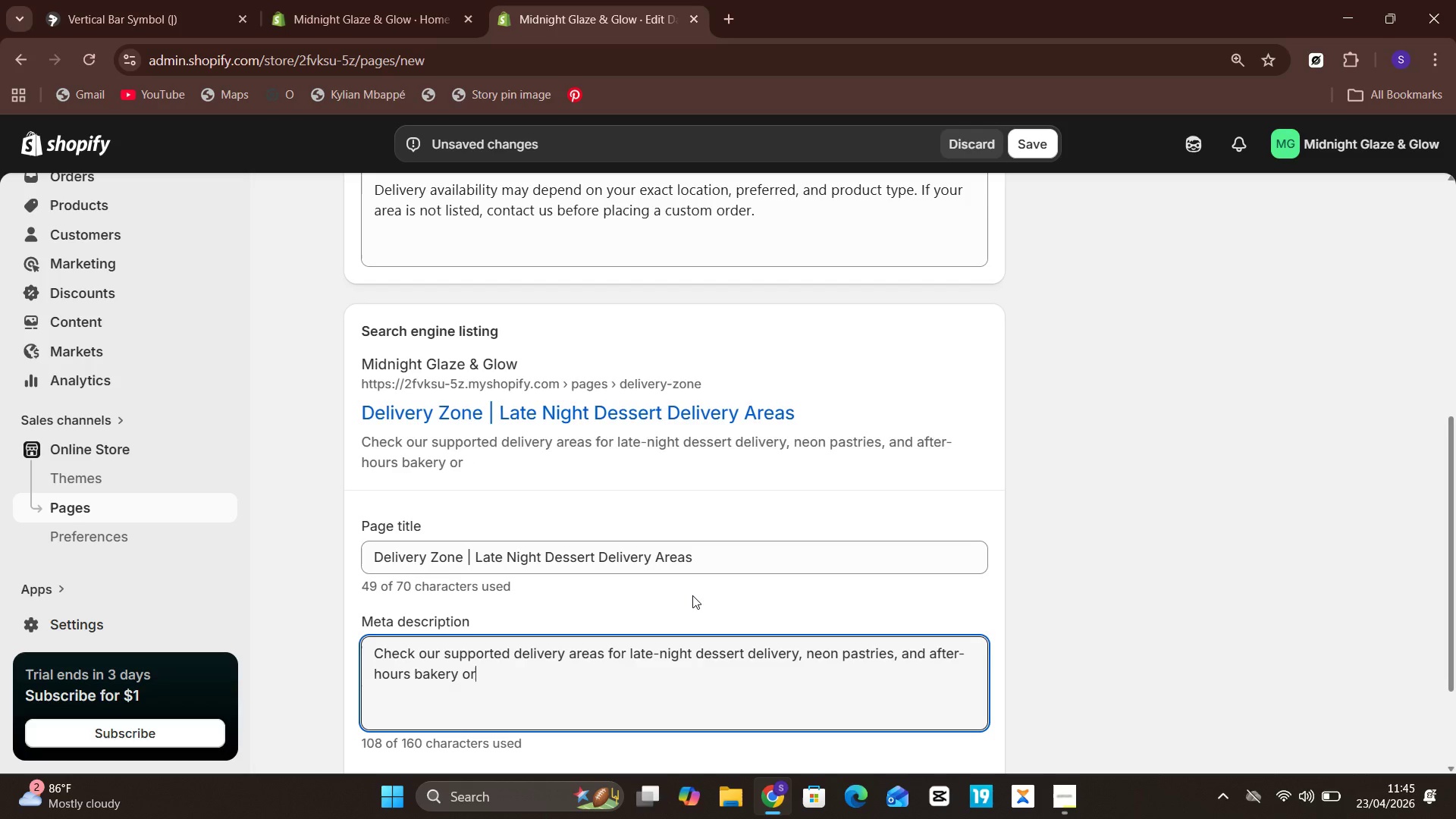 
type(ders.)
 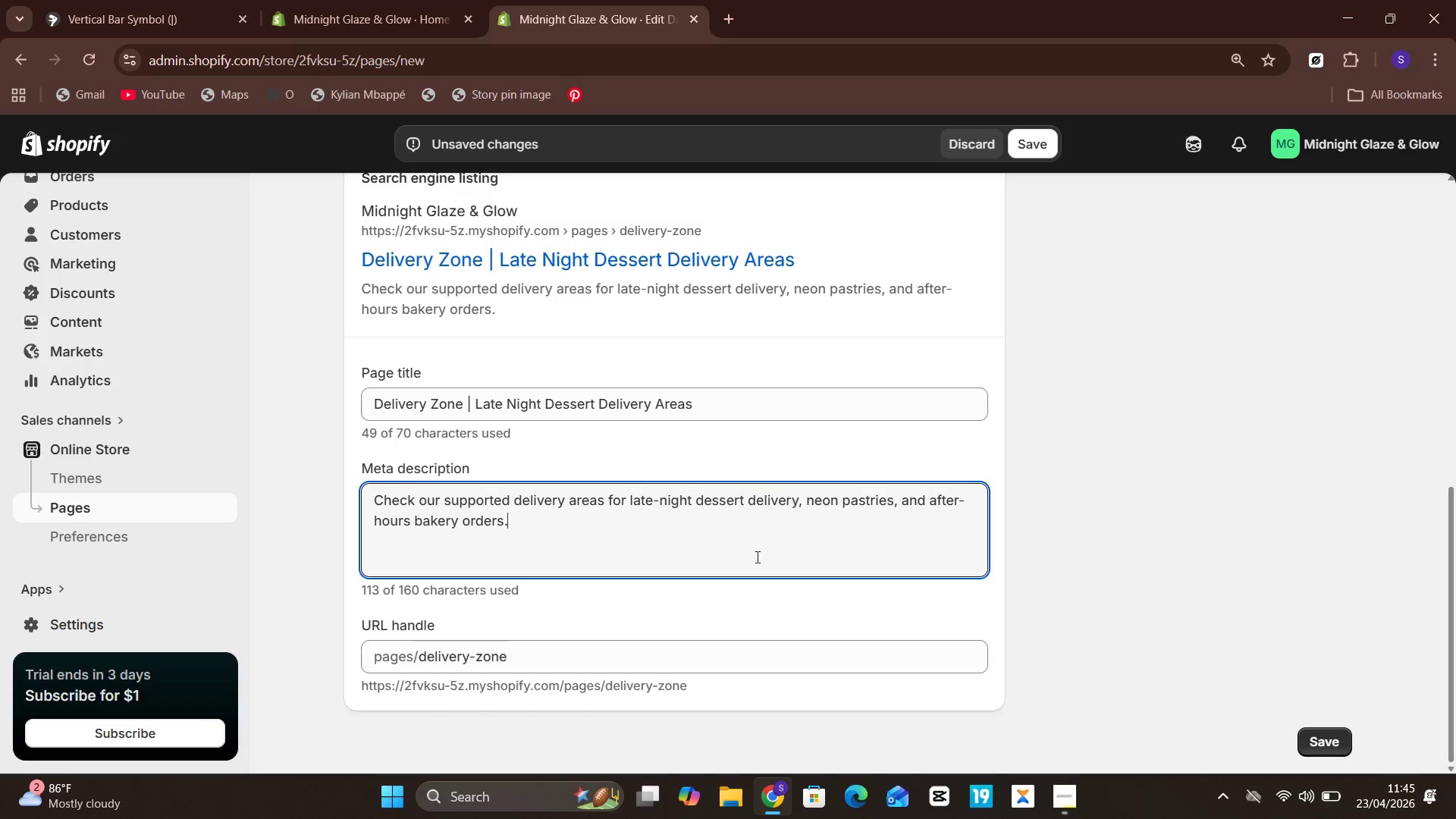 
left_click([1045, 152])
 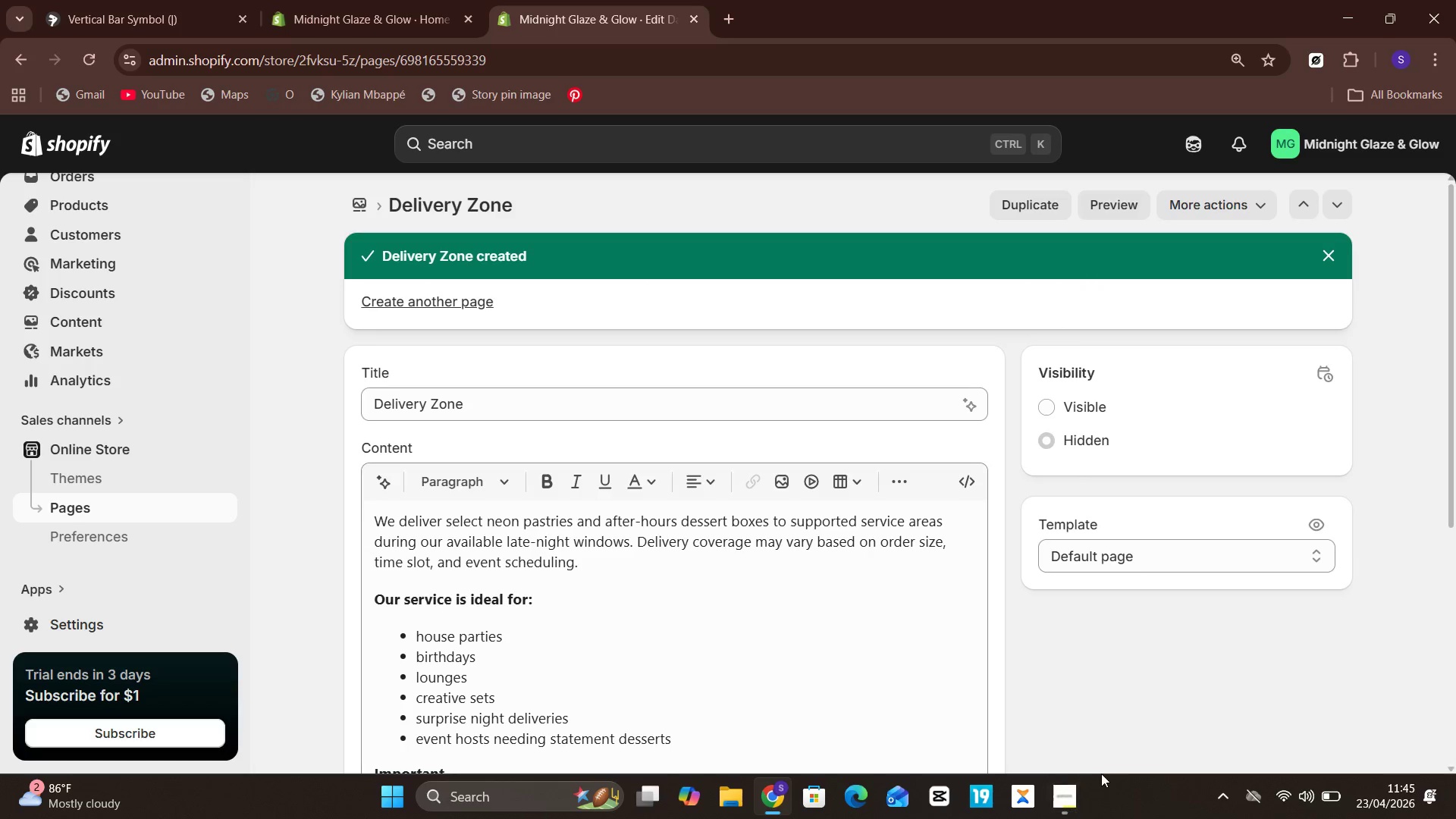 
wait(7.84)
 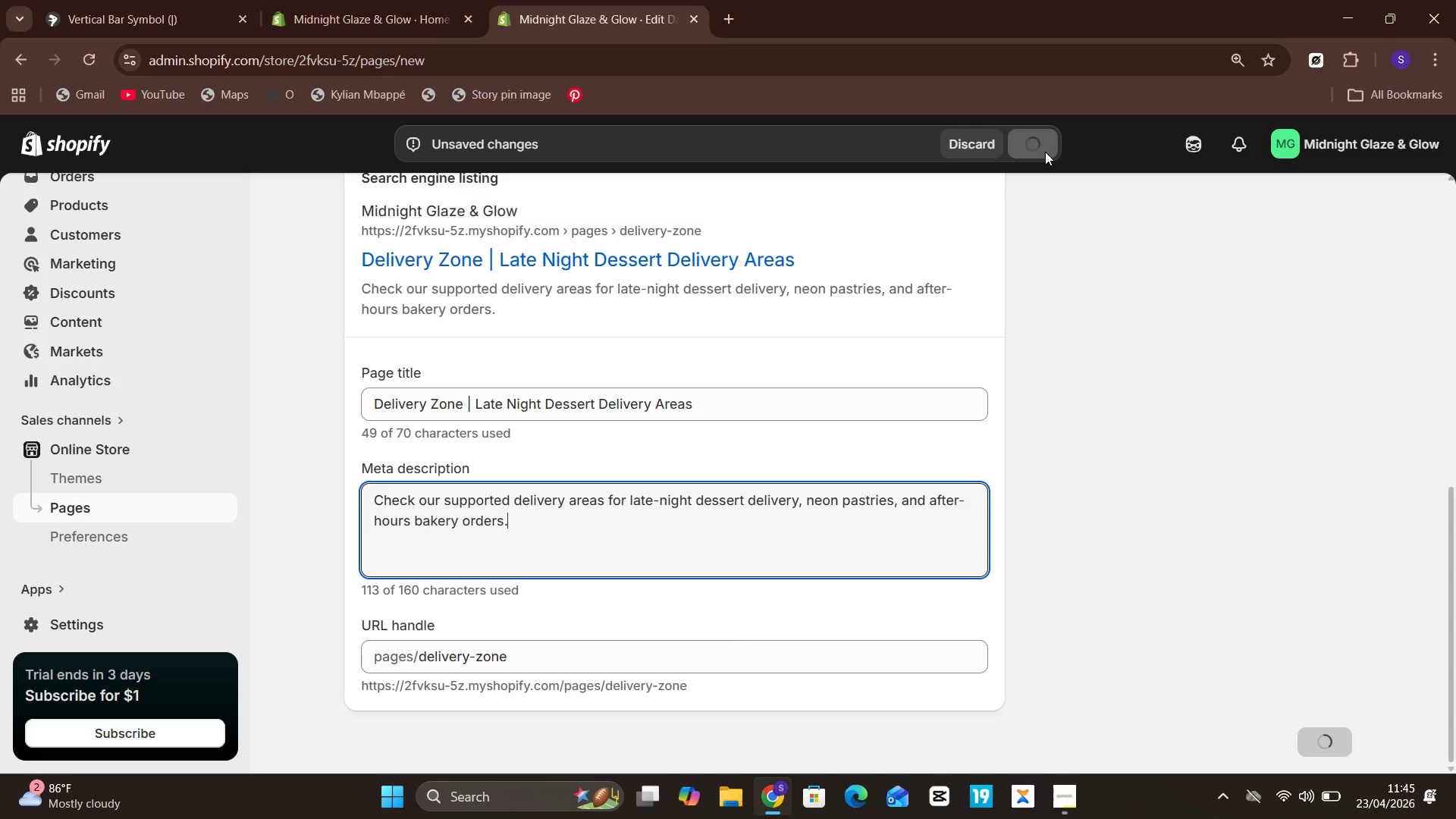 
left_click([1120, 739])